 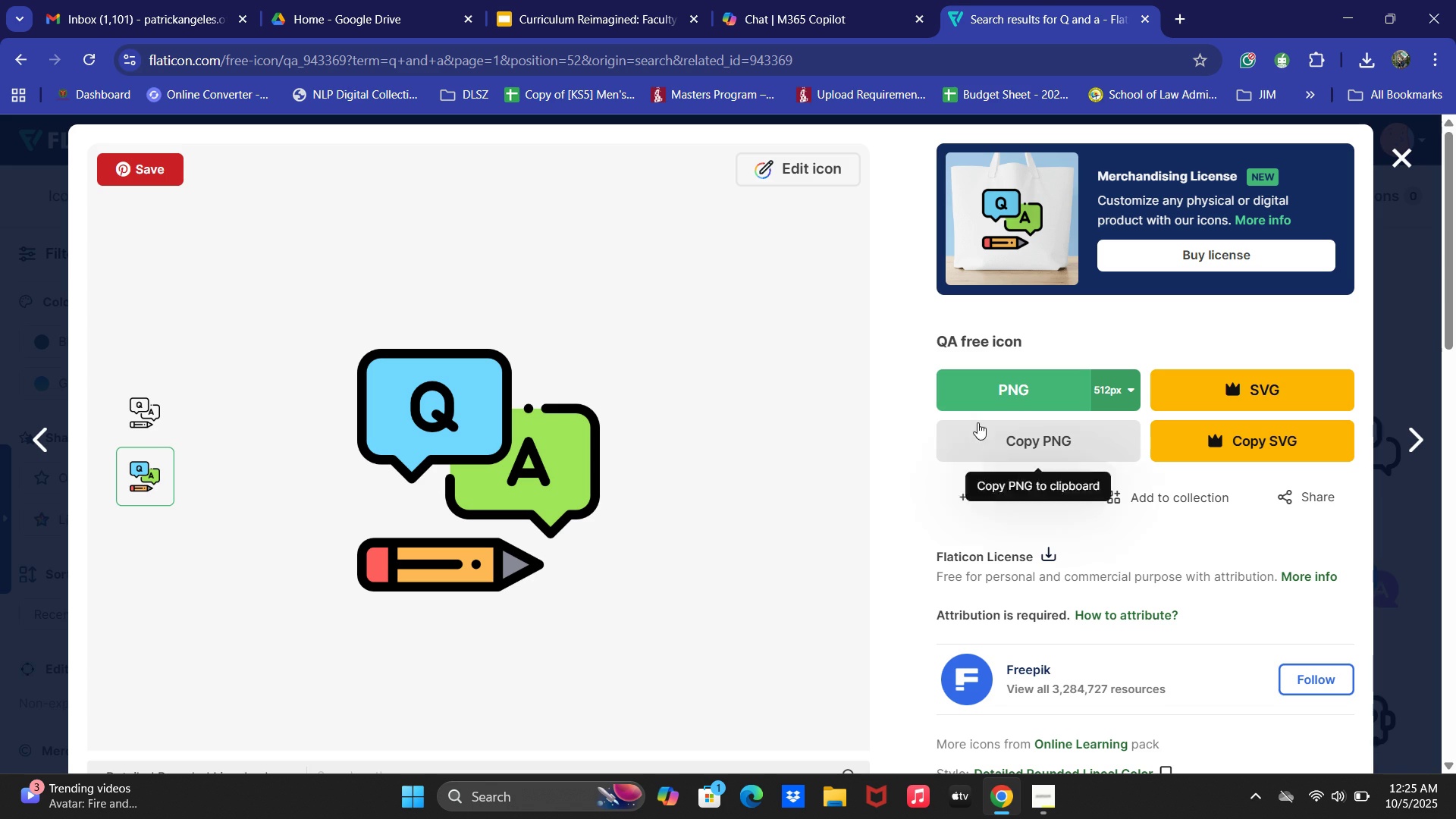 
left_click([1412, 161])
 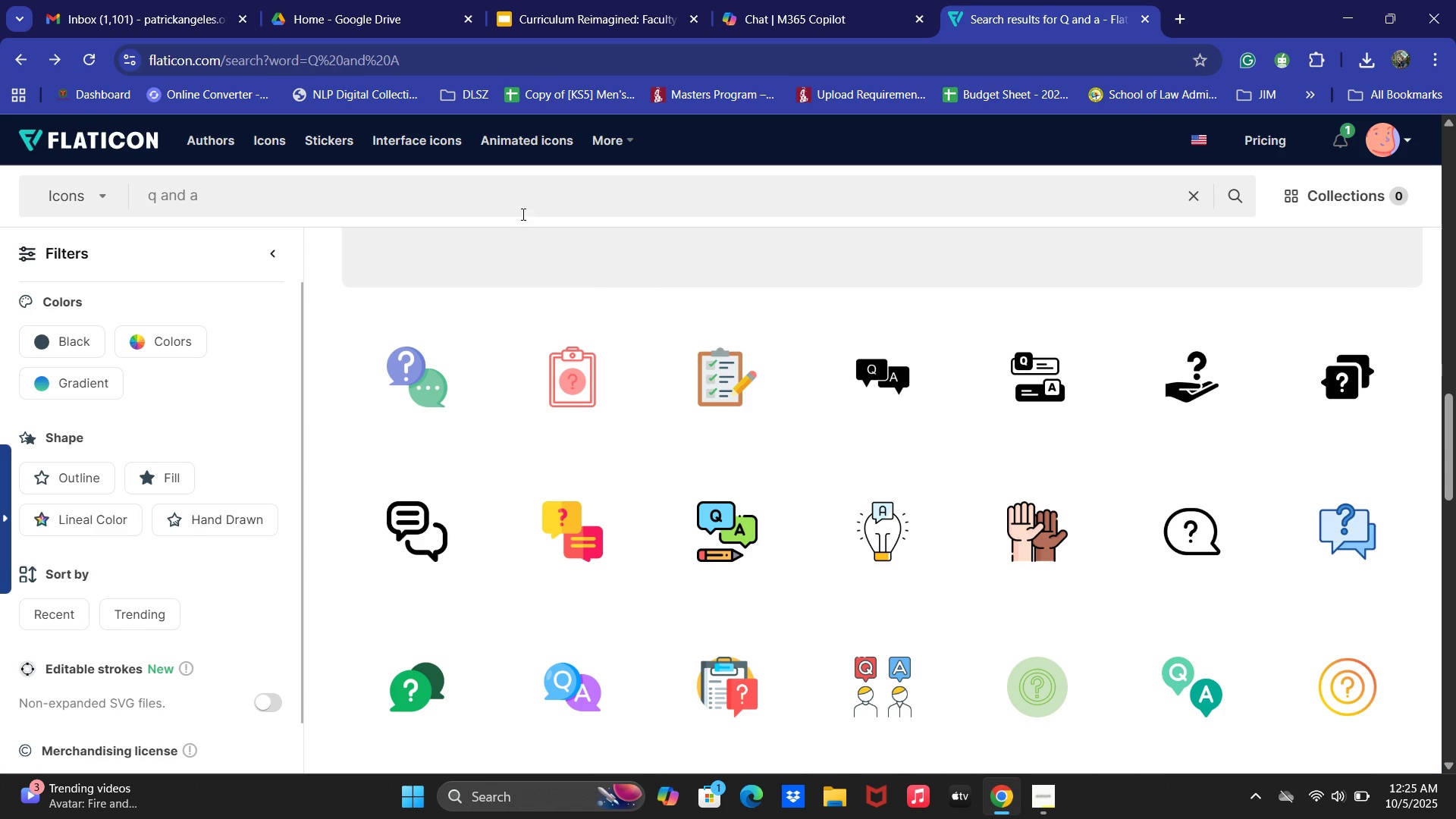 
left_click([511, 206])
 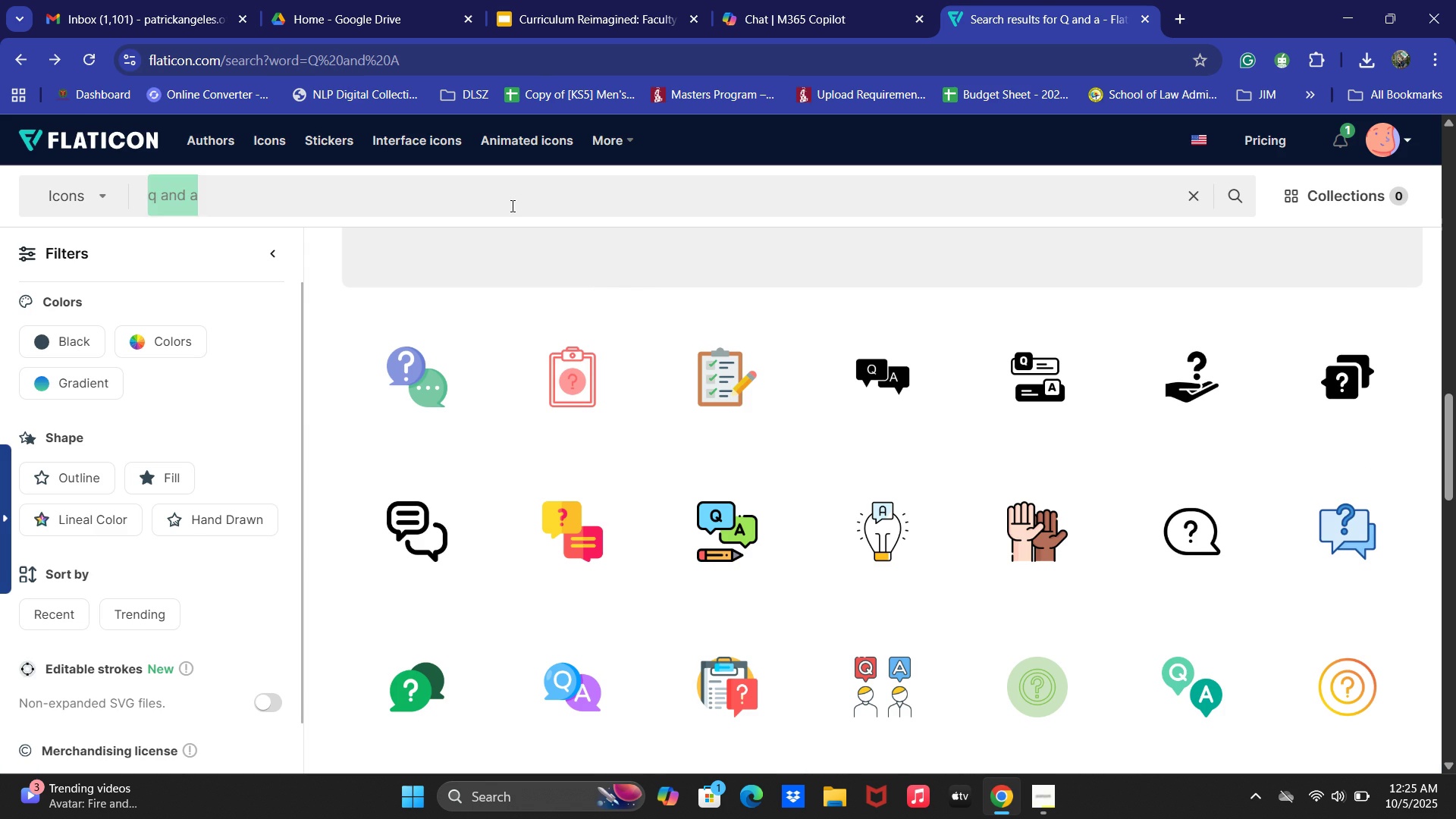 
key(Control+ControlLeft)
 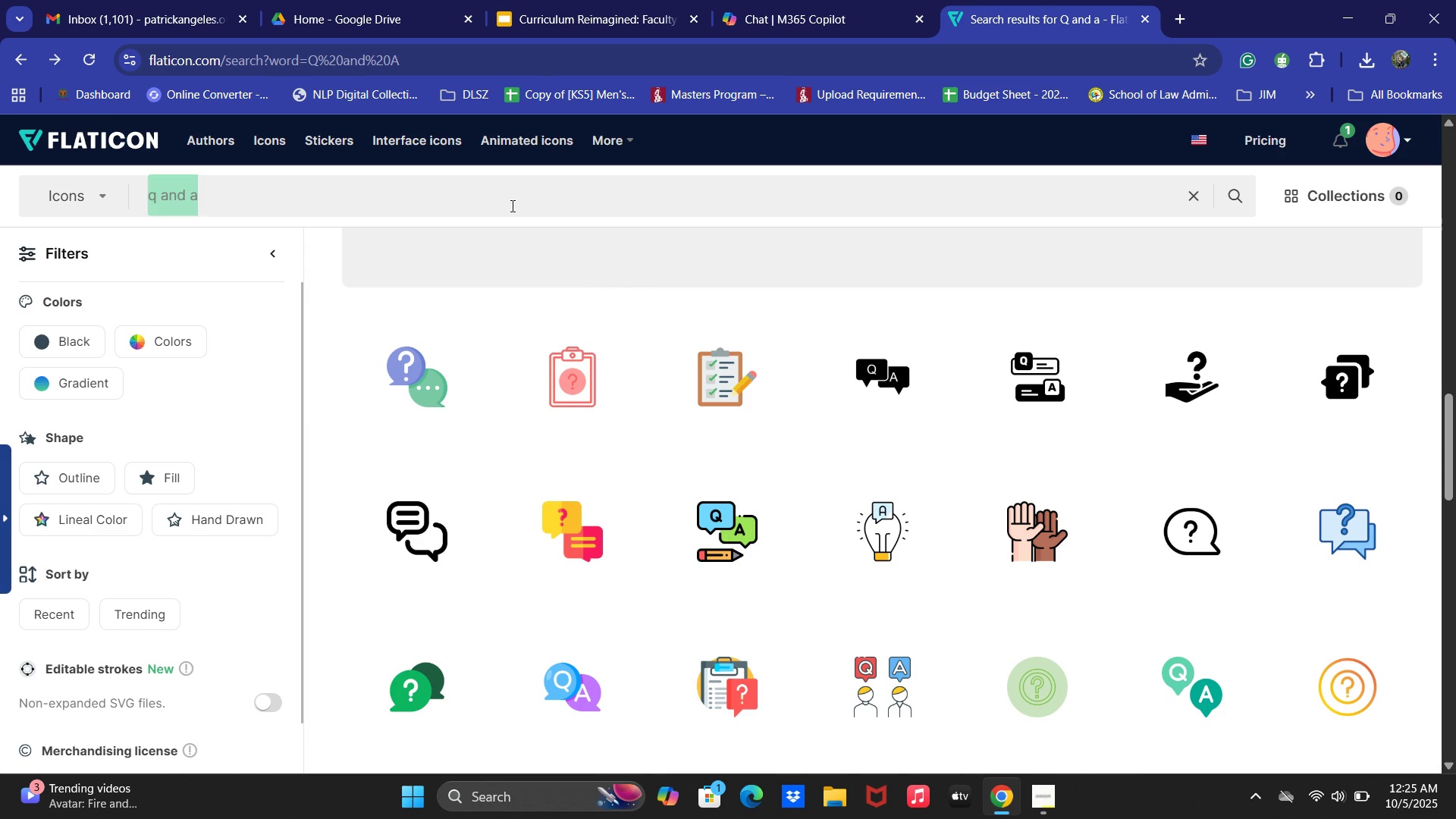 
key(Control+A)
 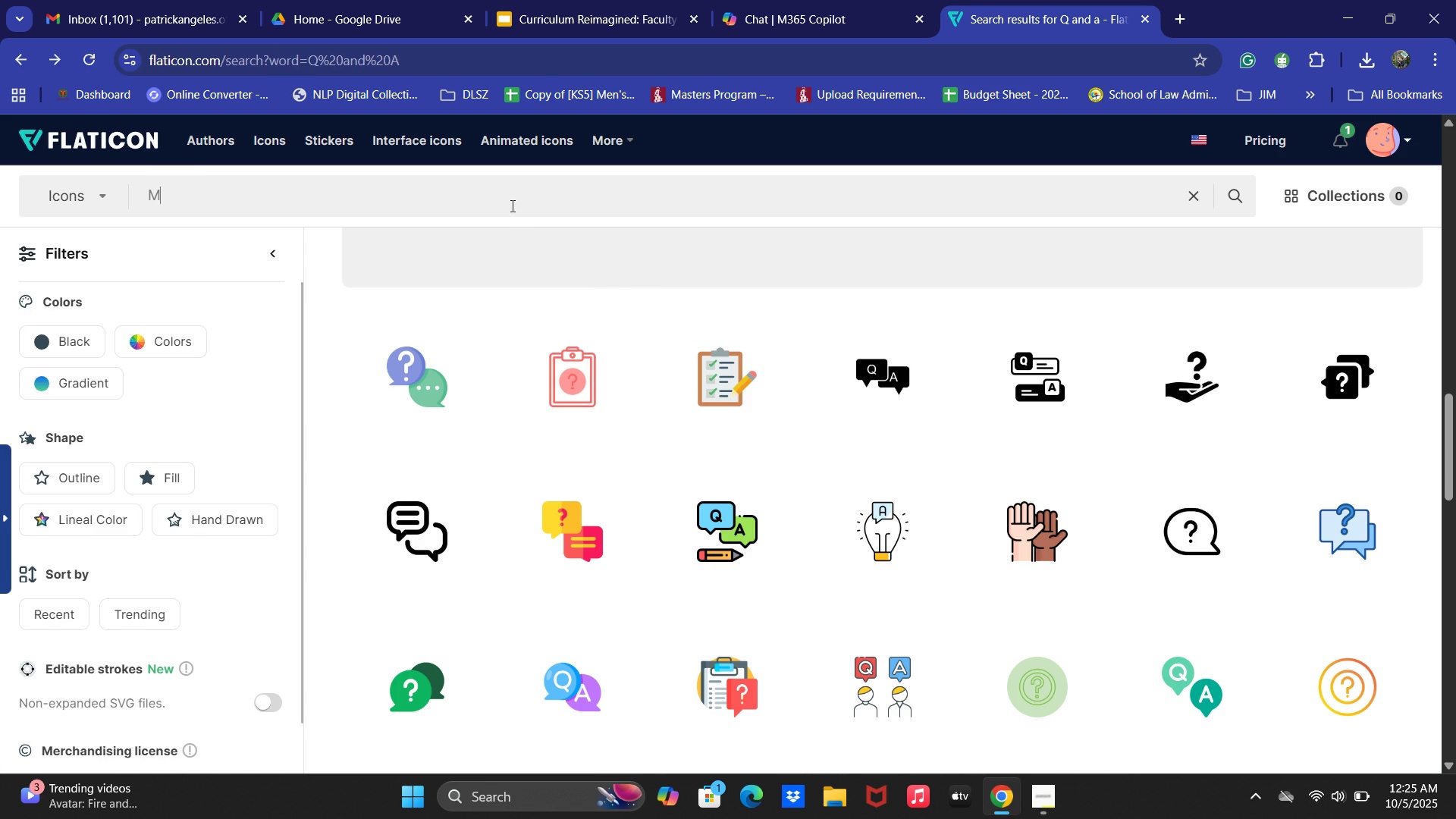 
type(Moving forward)
 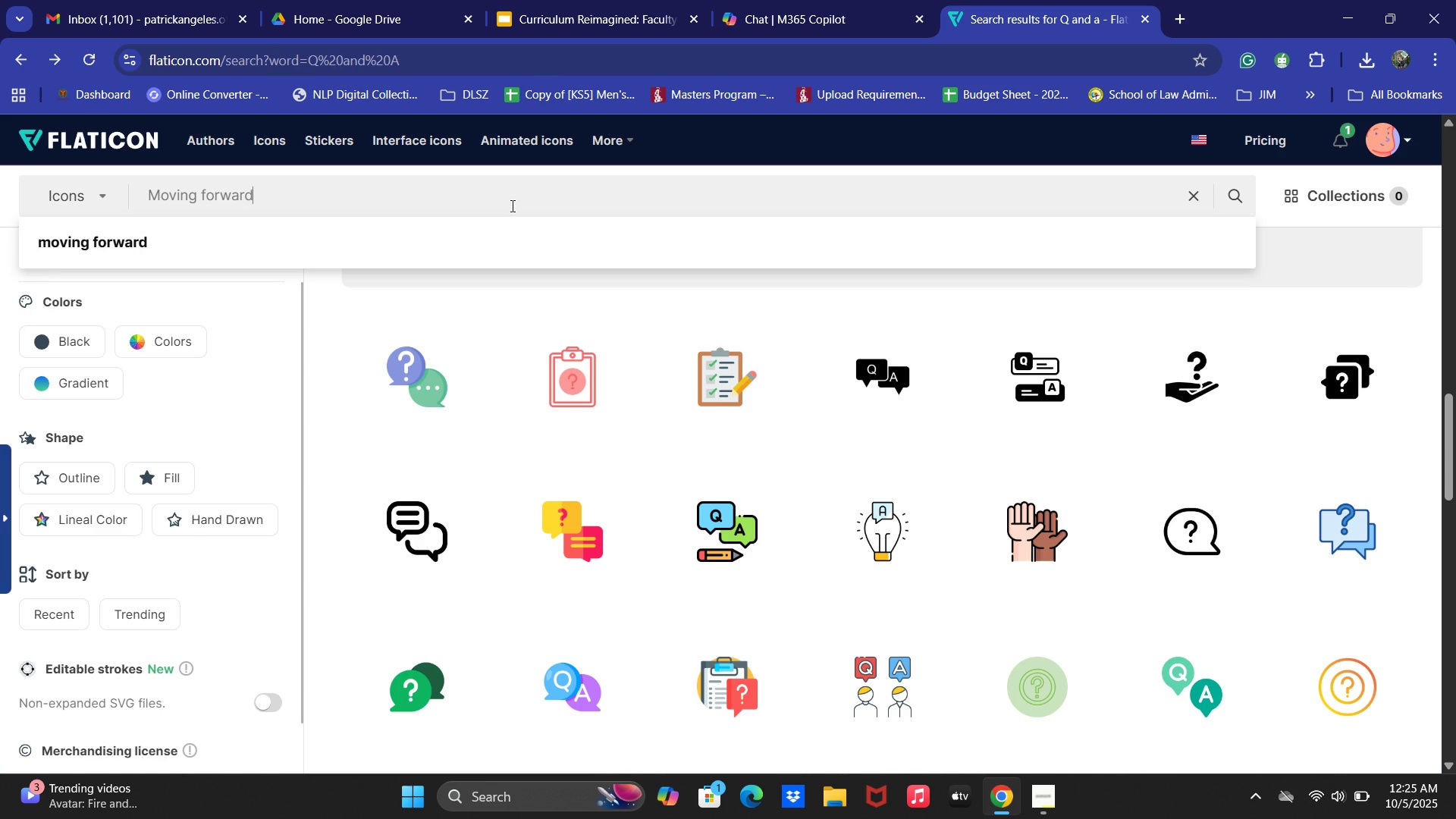 
key(Enter)
 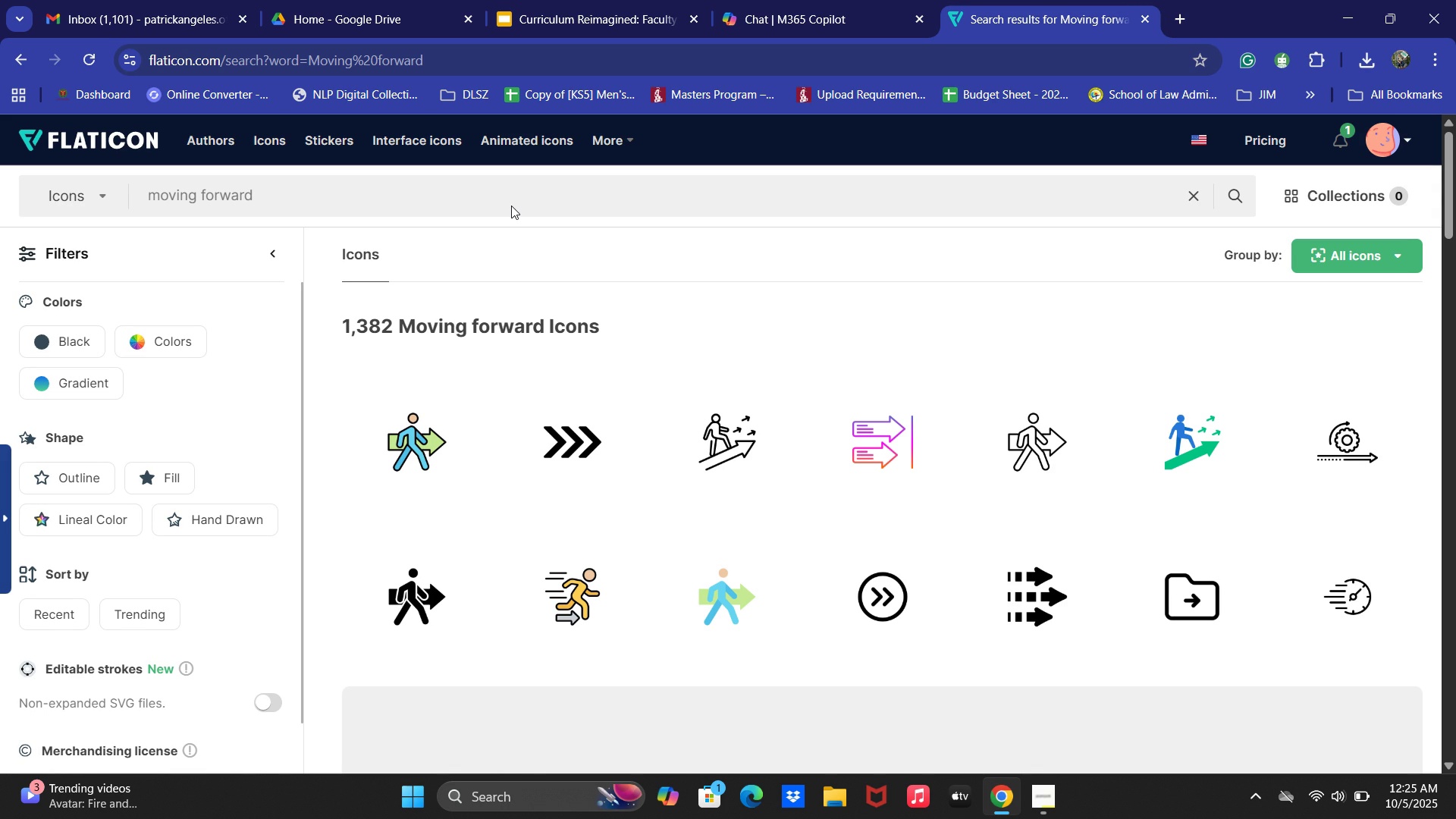 
wait(17.44)
 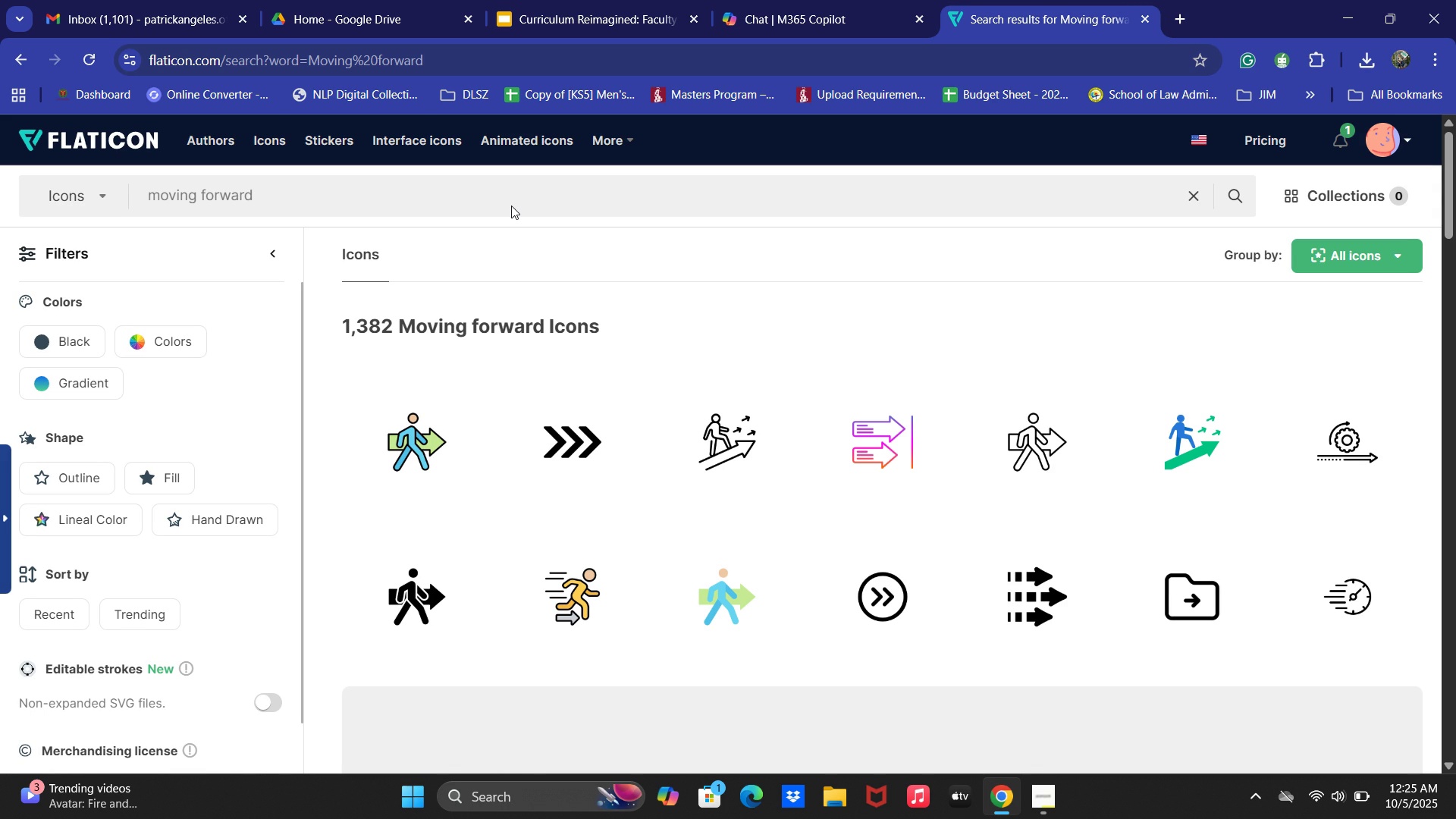 
scroll: coordinate [965, 484], scroll_direction: down, amount: 14.0
 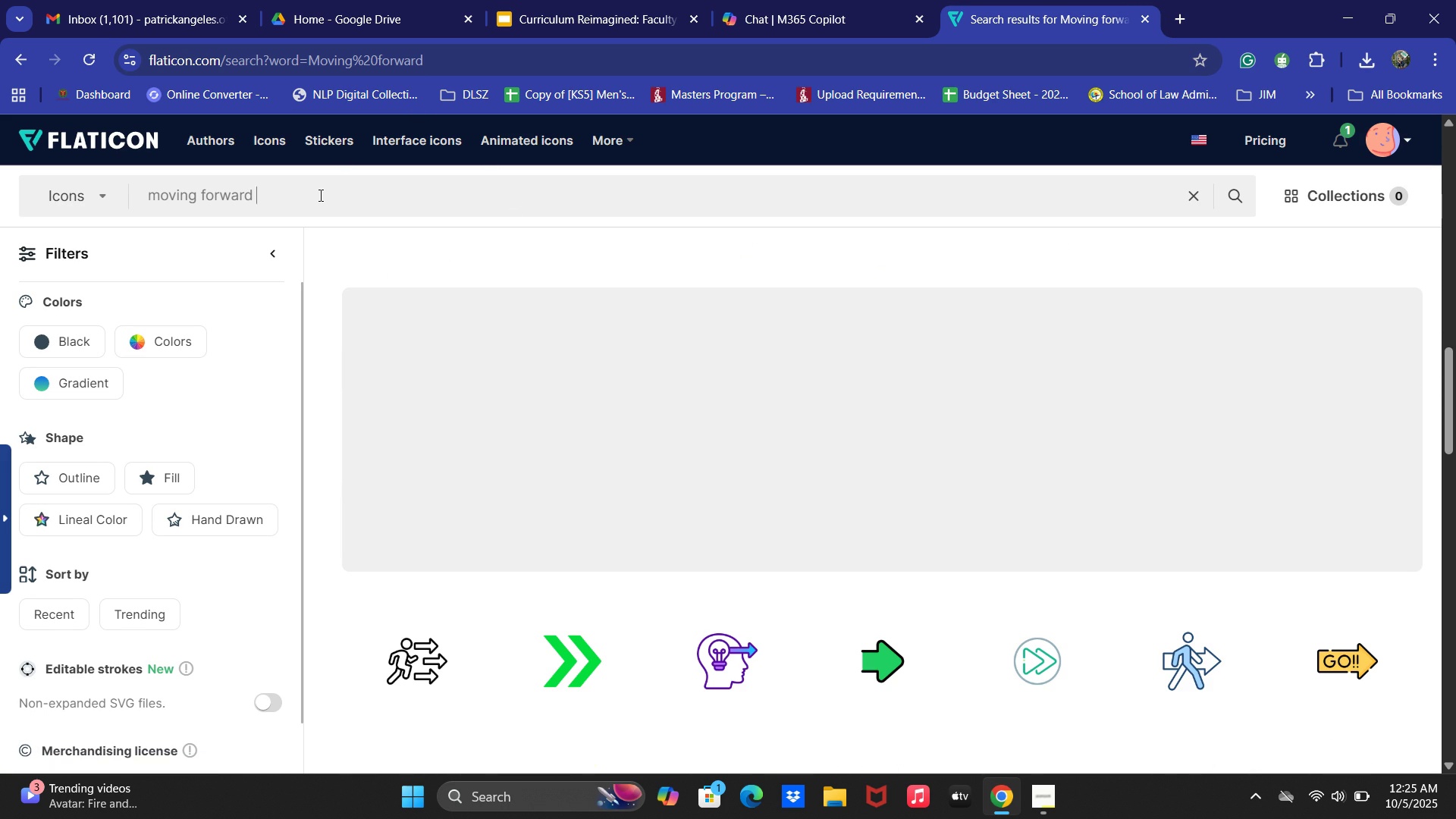 
type( in Eu)
key(Backspace)
type(ducation)
 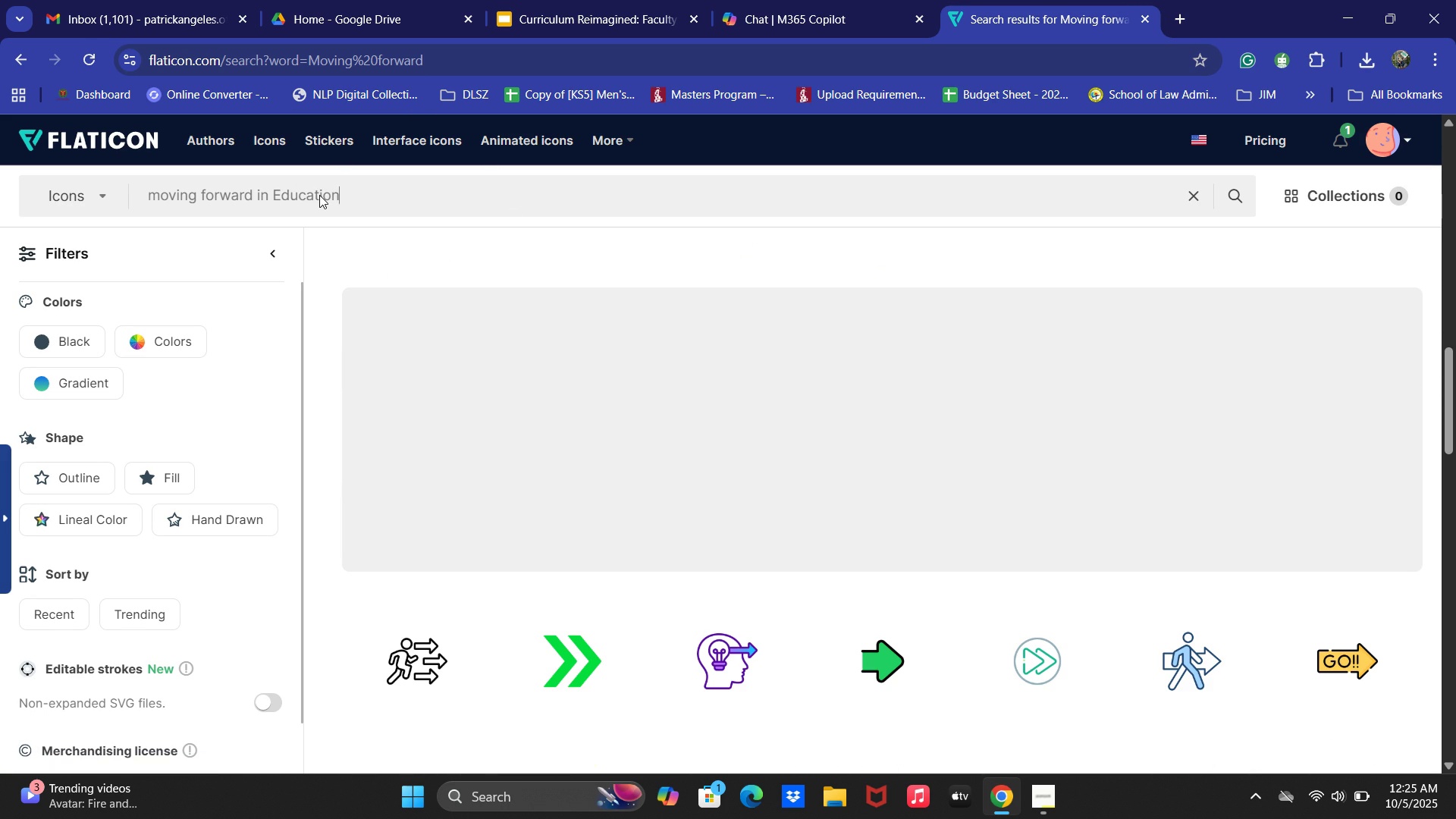 
key(Enter)
 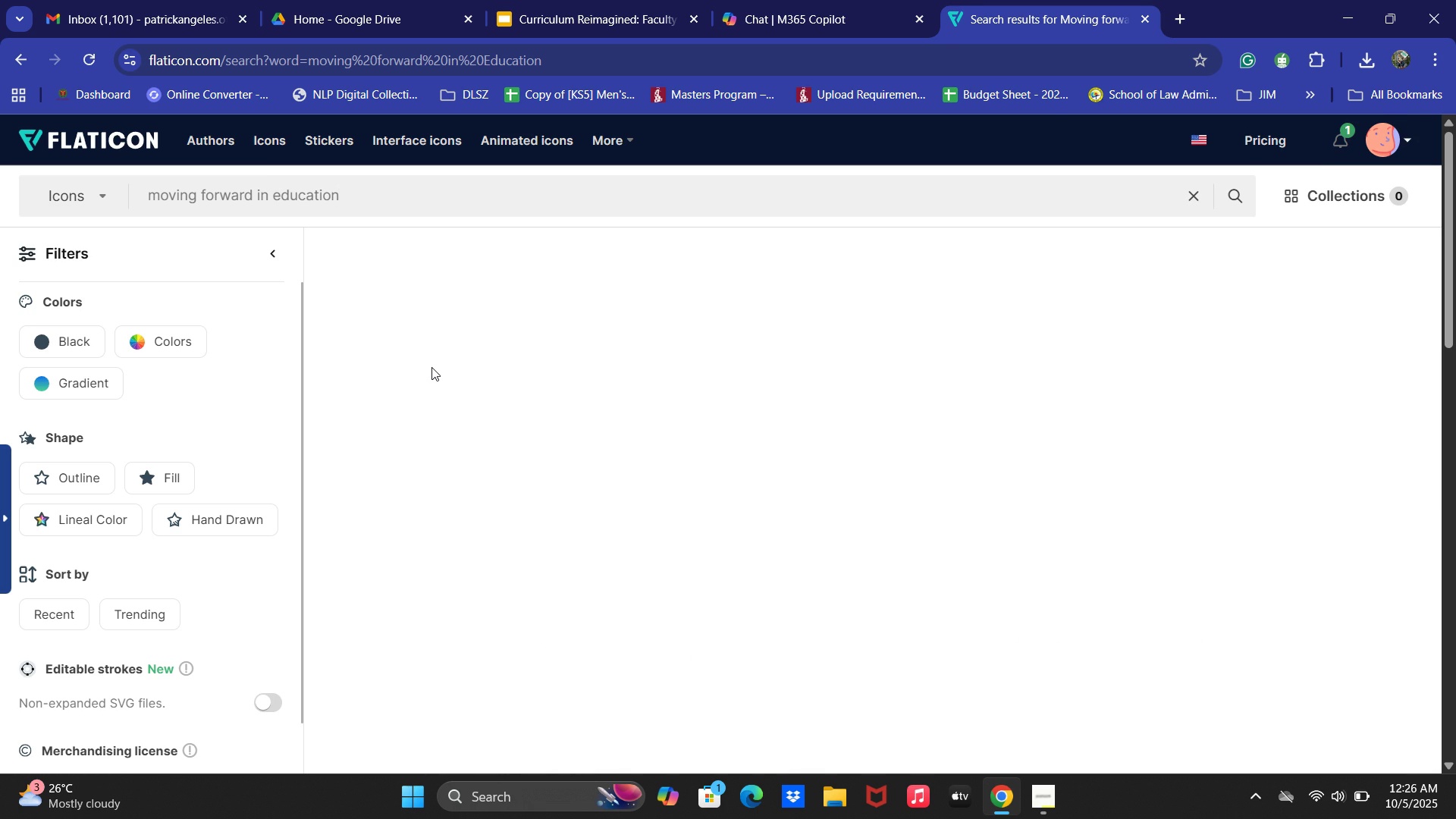 
wait(10.29)
 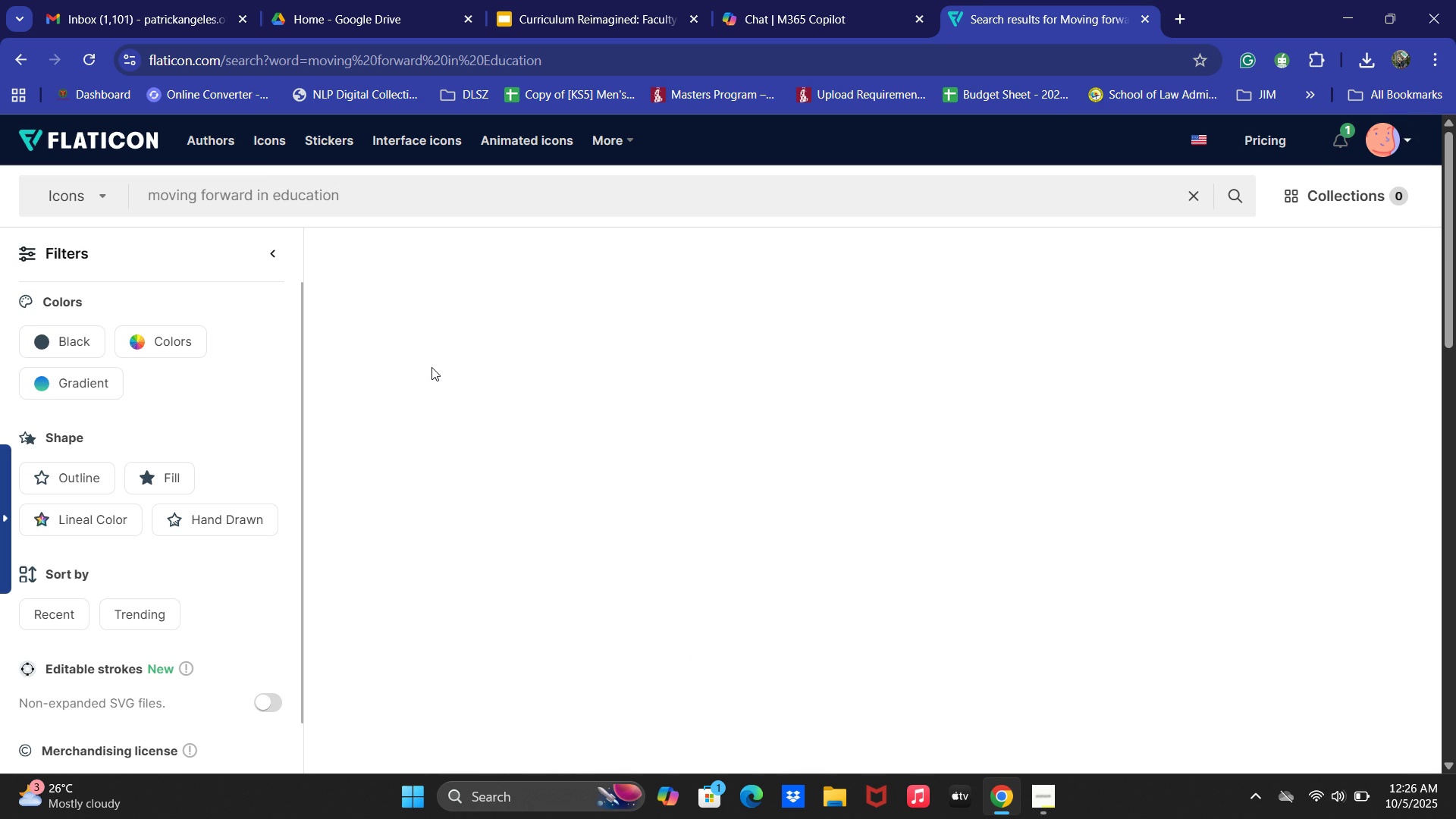 
left_click([484, 184])
 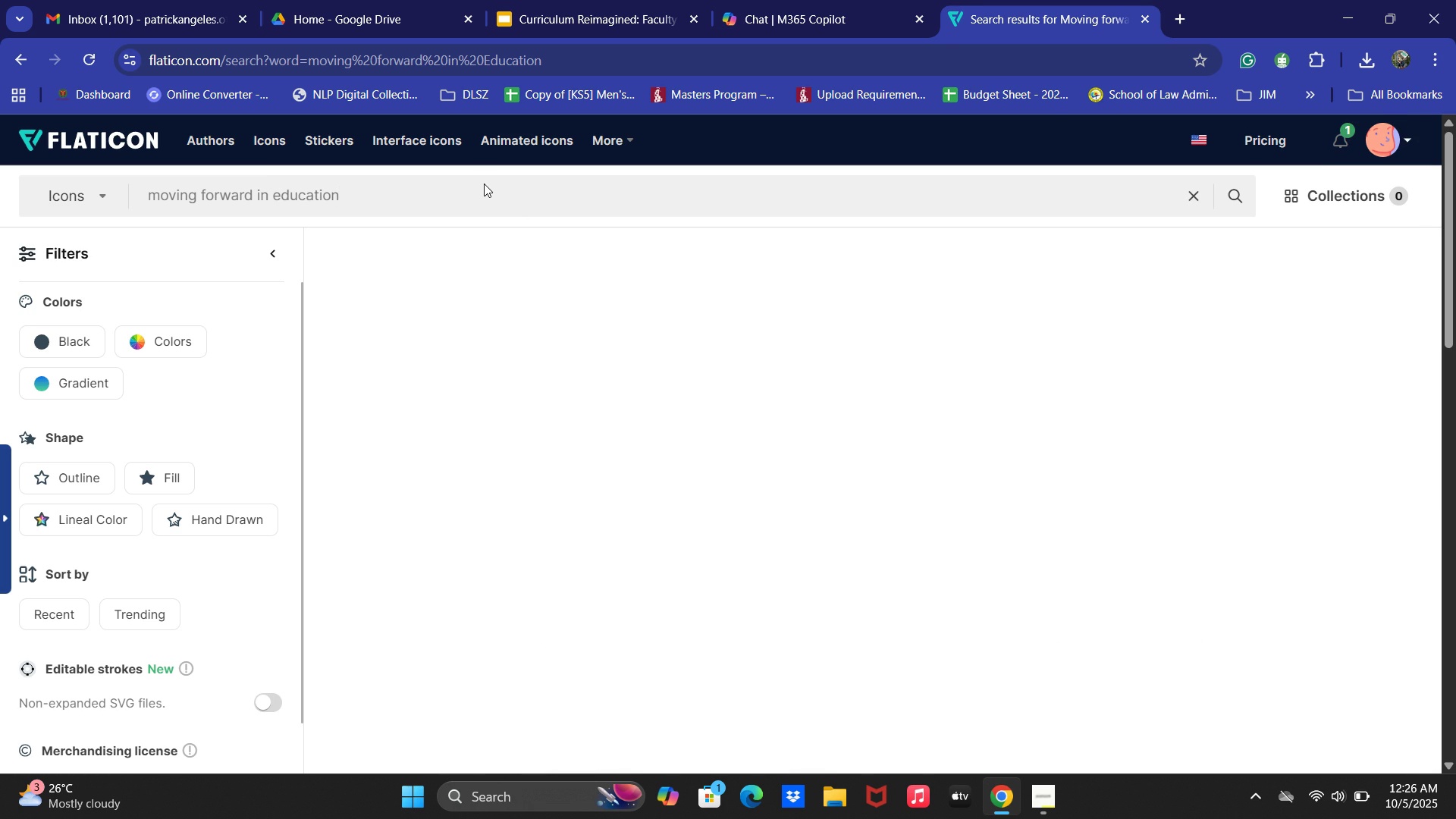 
key(NumpadEnter)
 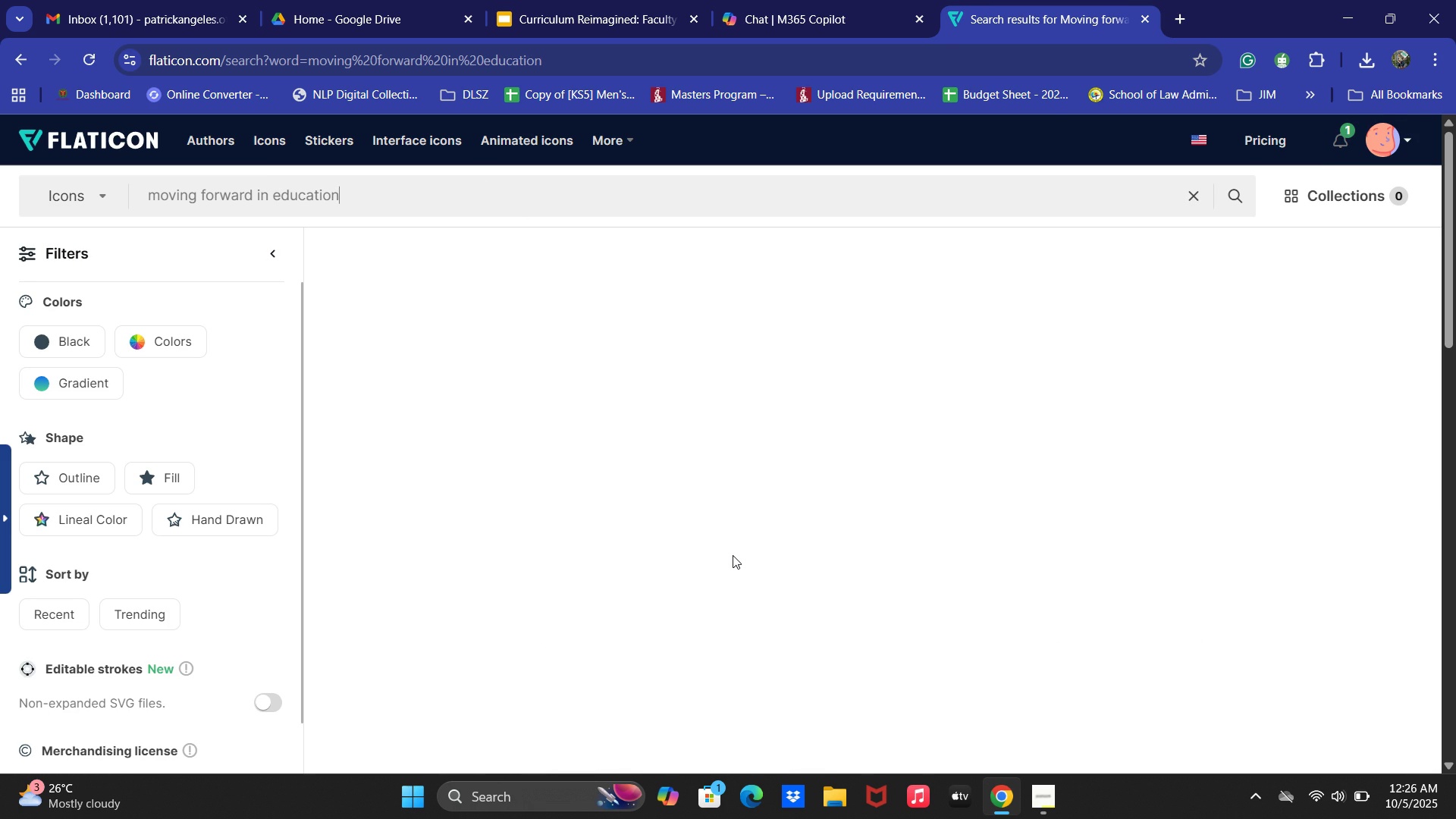 
wait(5.17)
 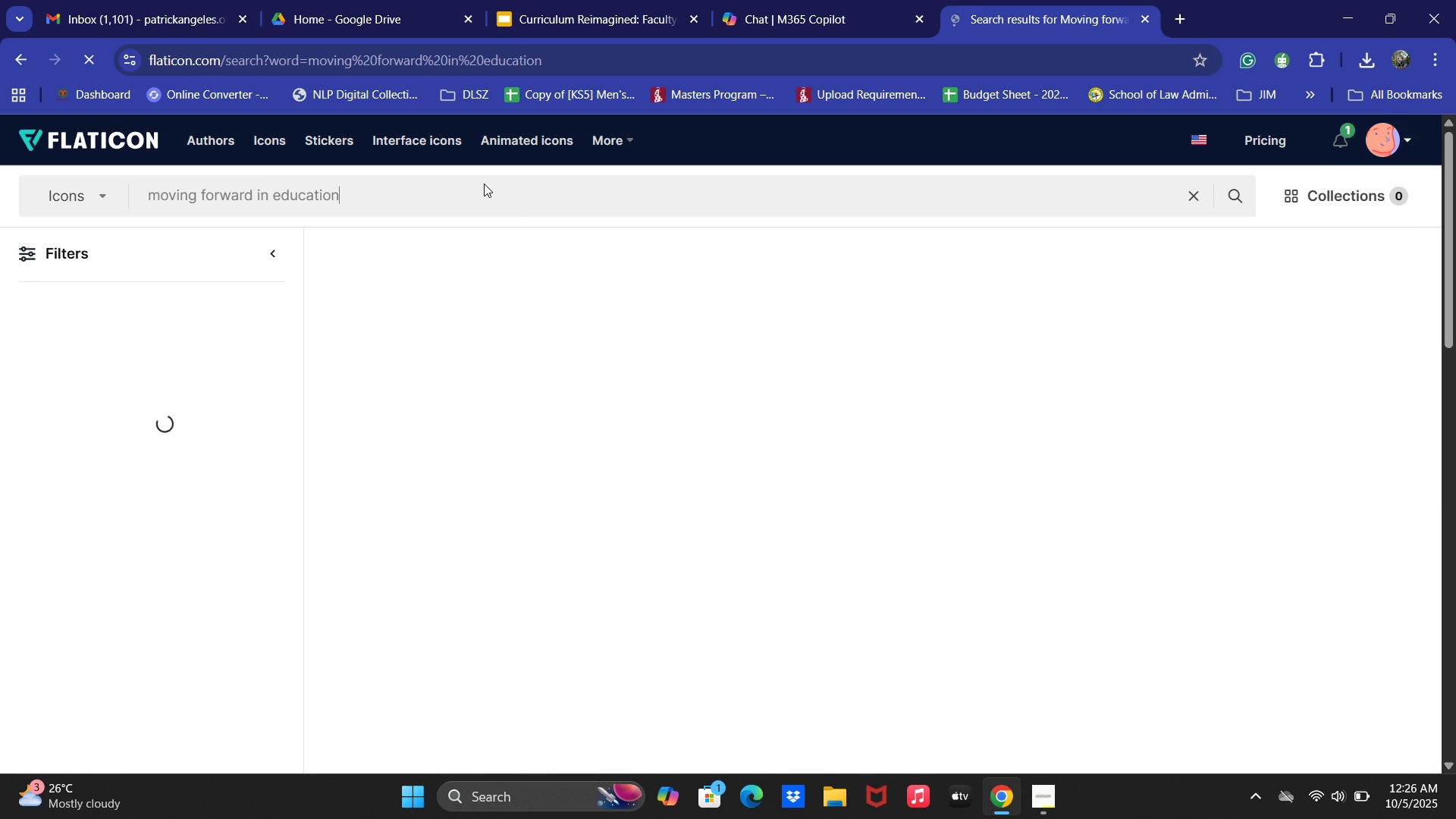 
key(Backspace)
 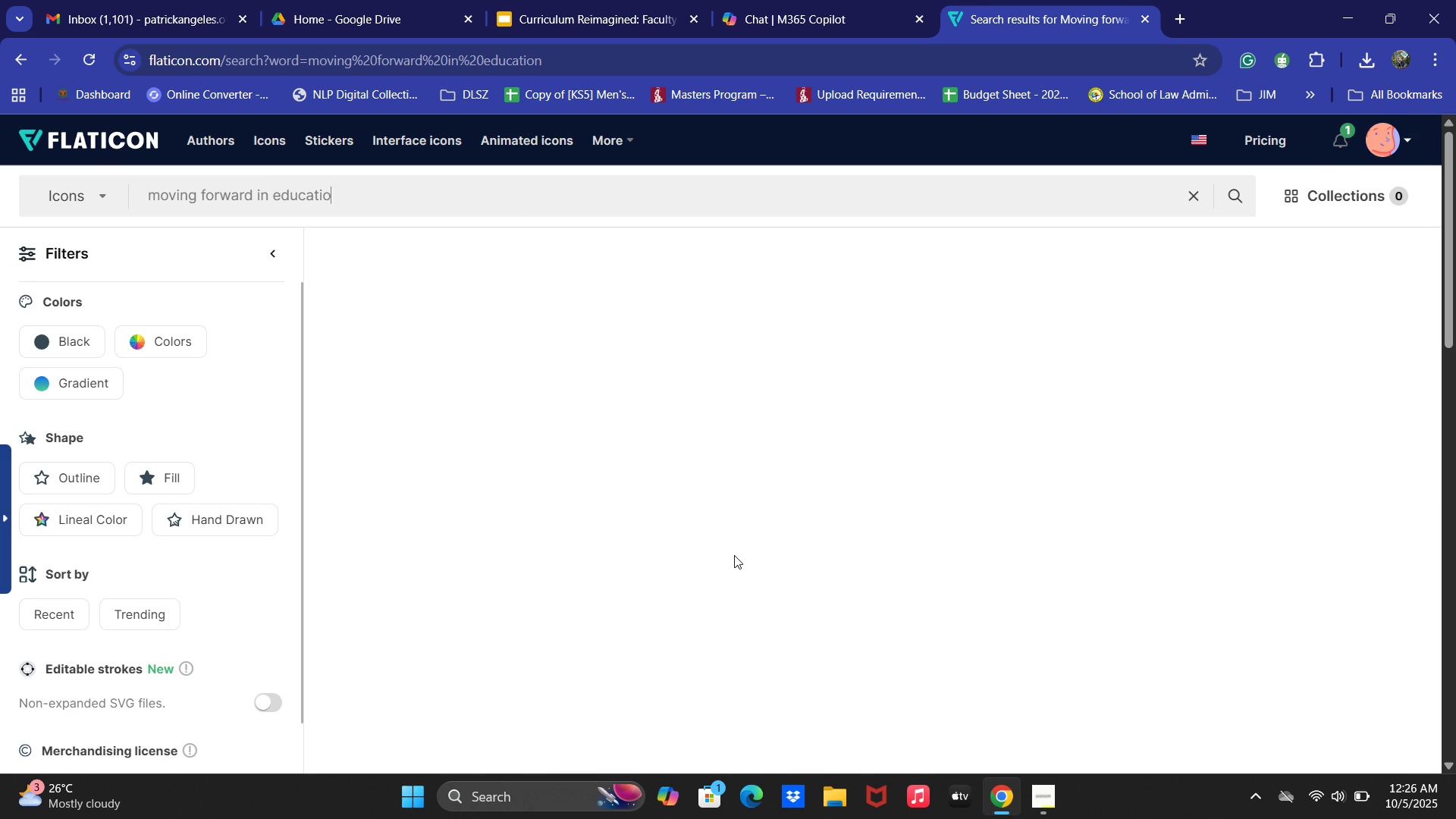 
key(Backspace)
 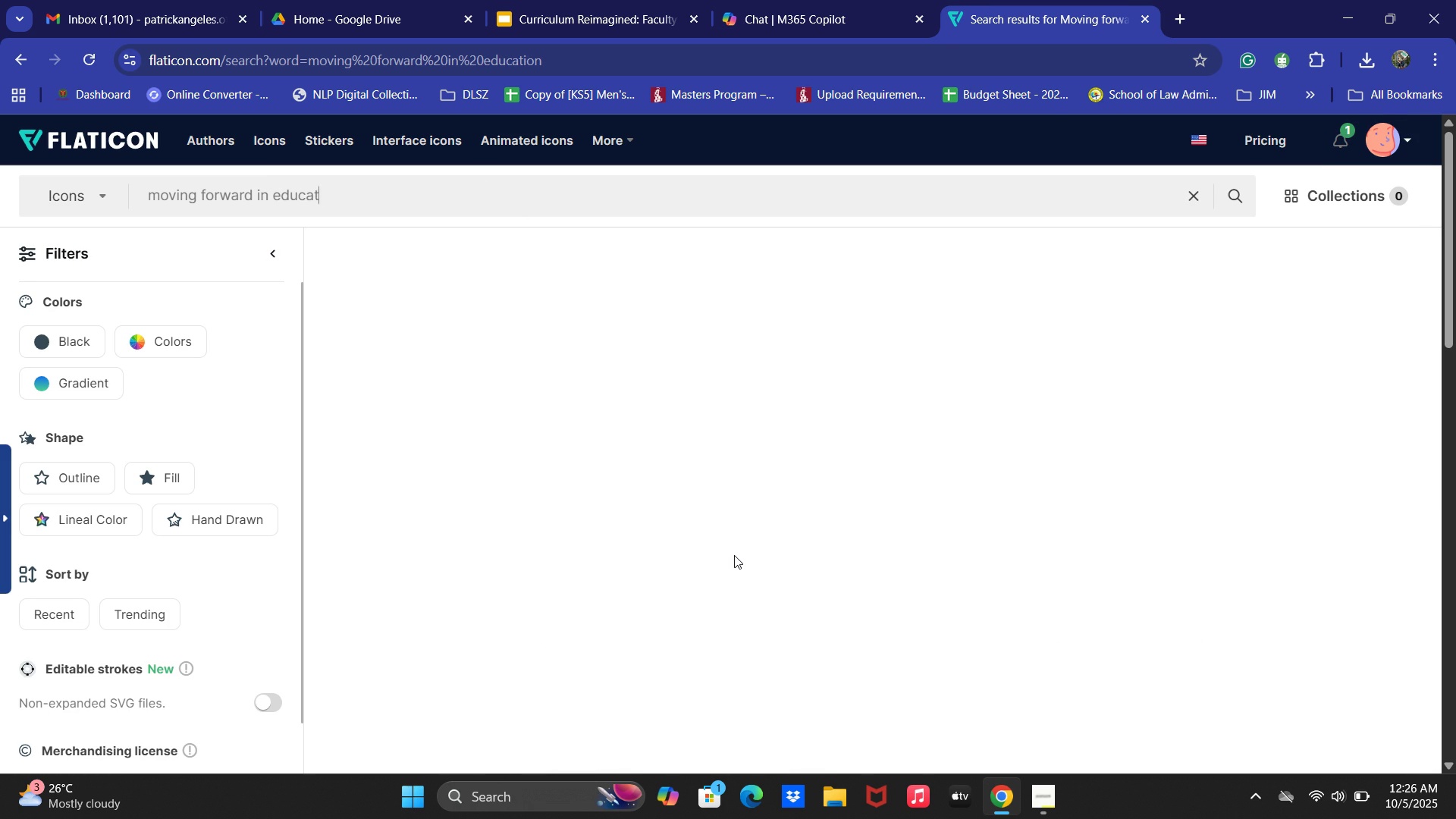 
key(Backspace)
 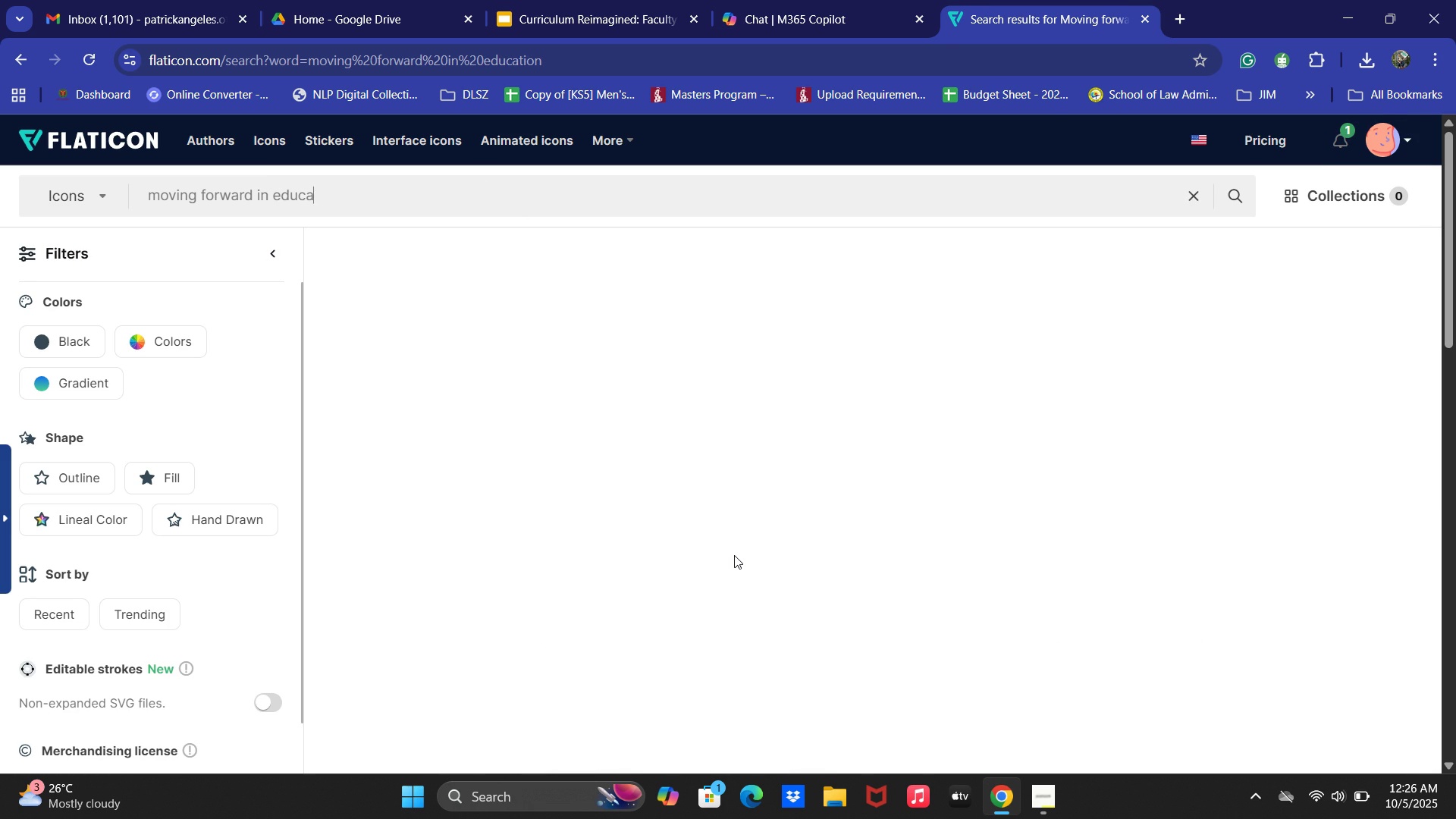 
key(Backspace)
 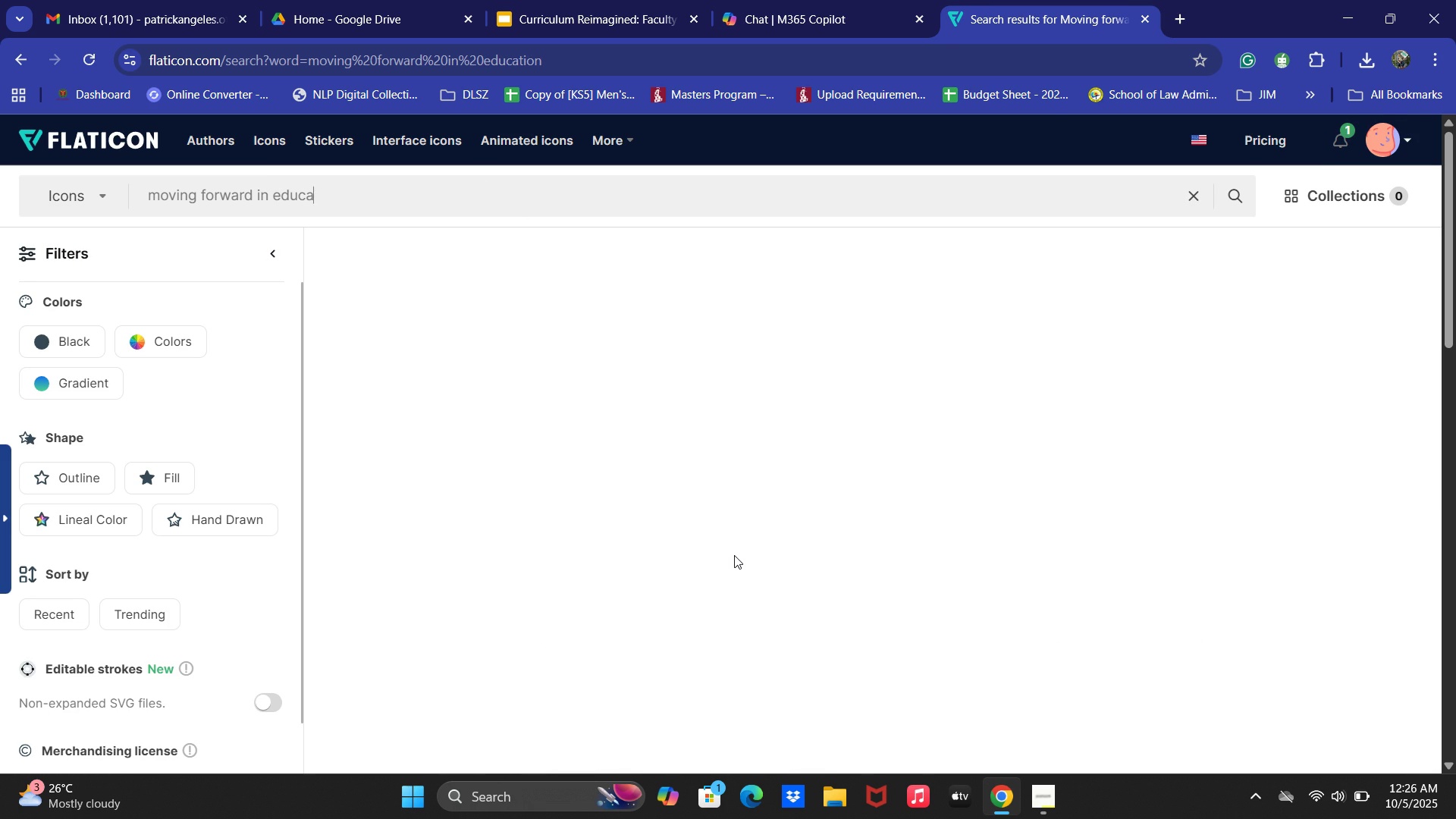 
key(Backspace)
 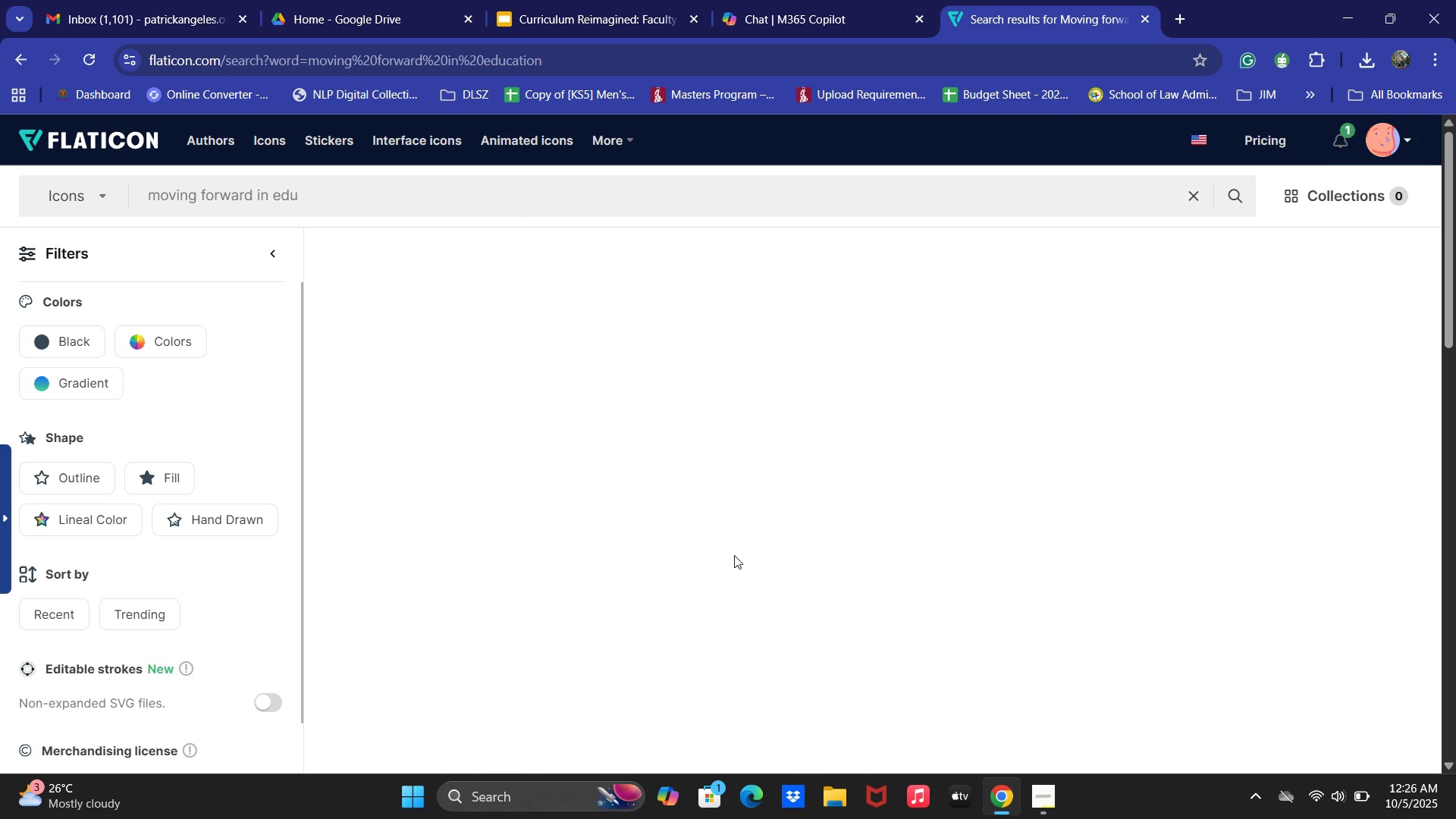 
key(Backspace)
 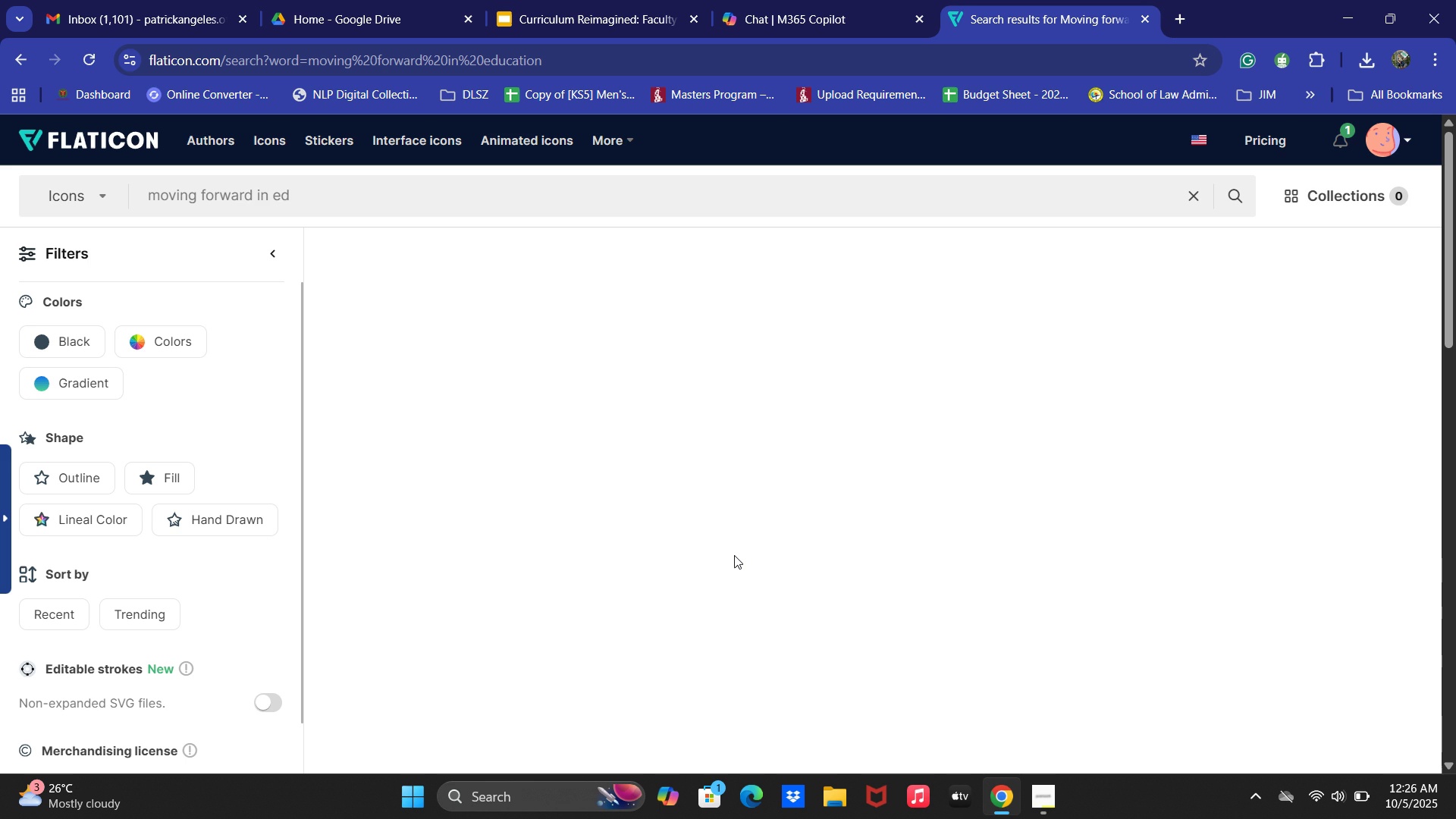 
key(Backspace)
 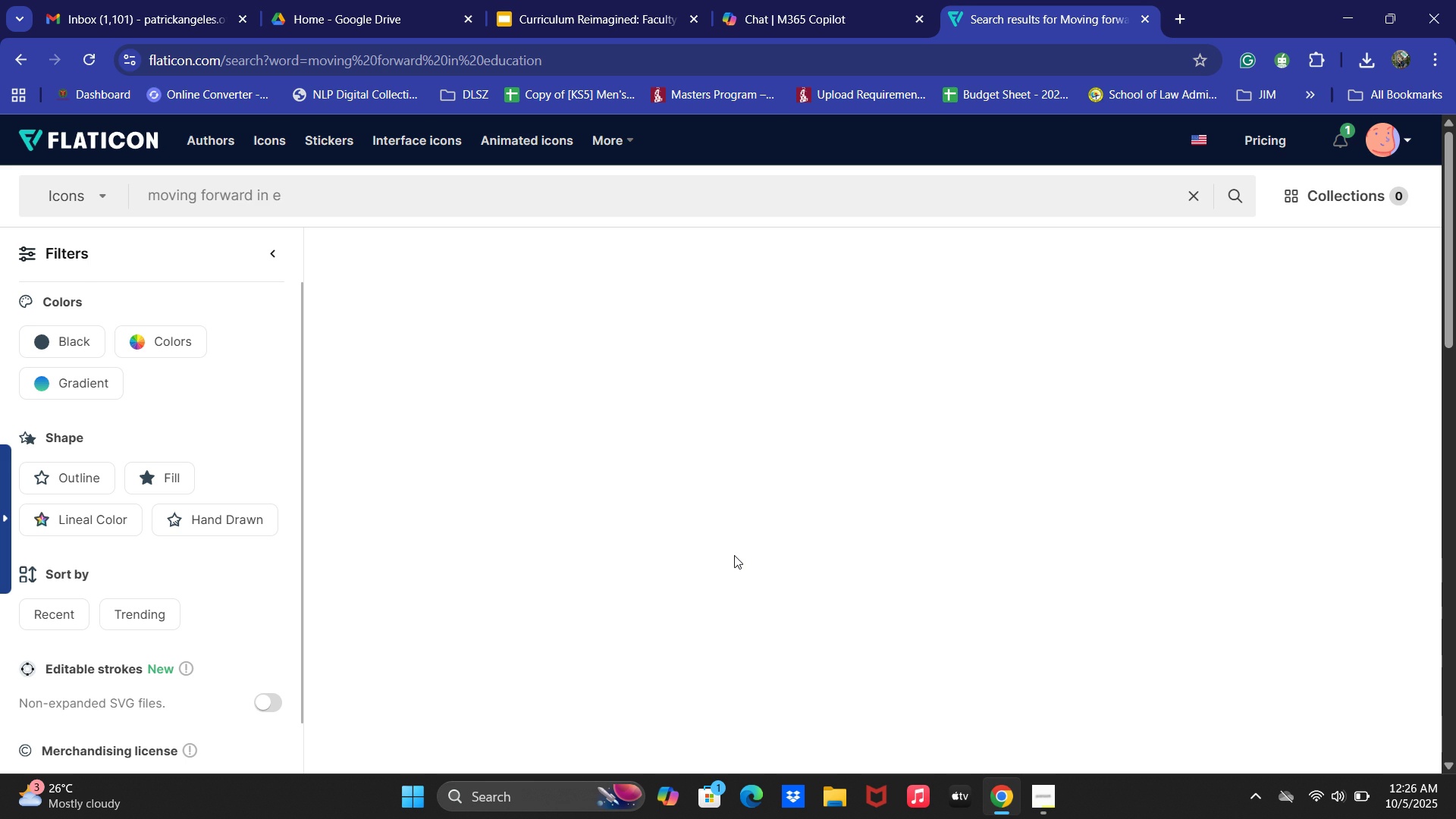 
key(Backspace)
 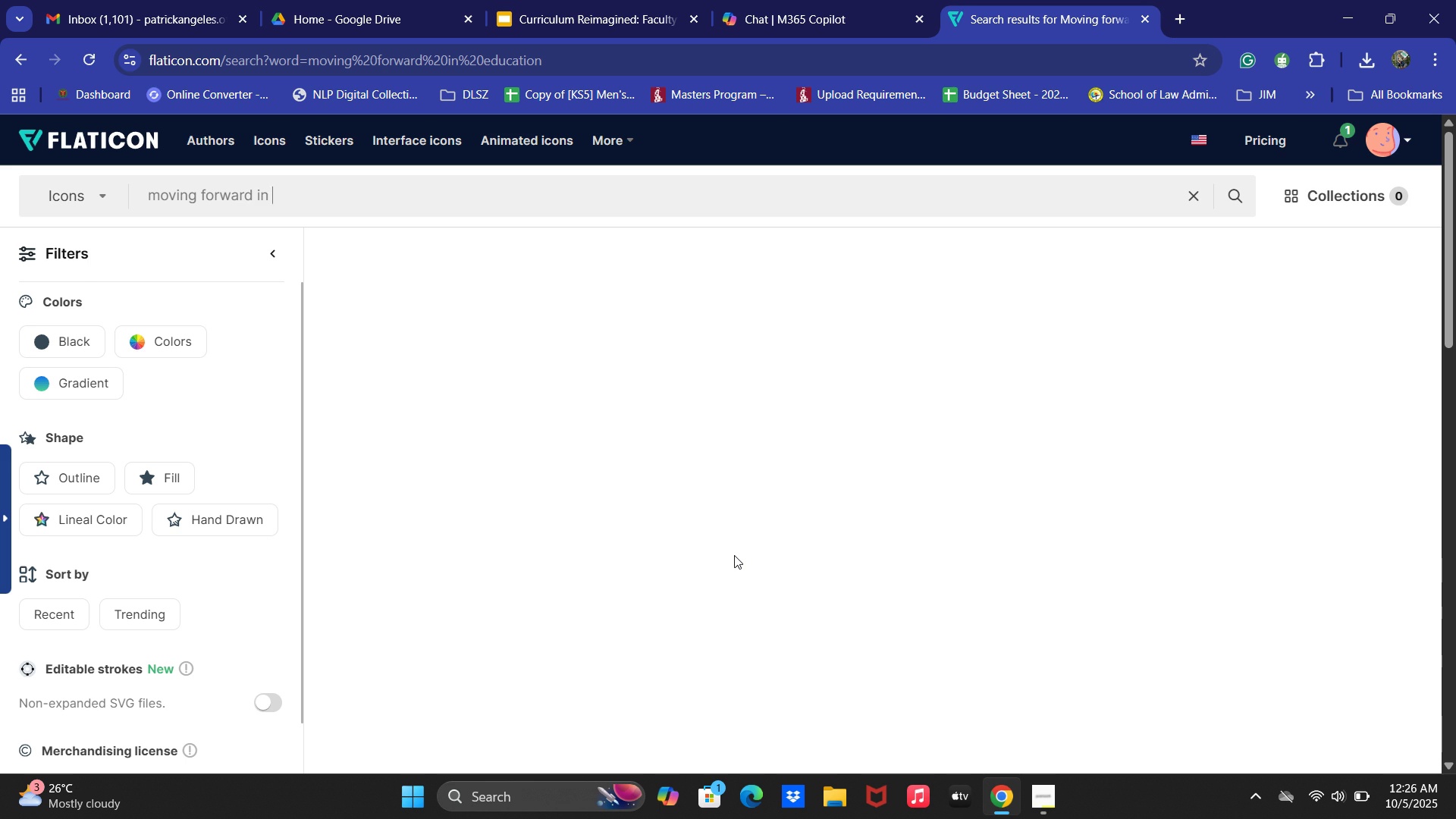 
key(Backspace)
 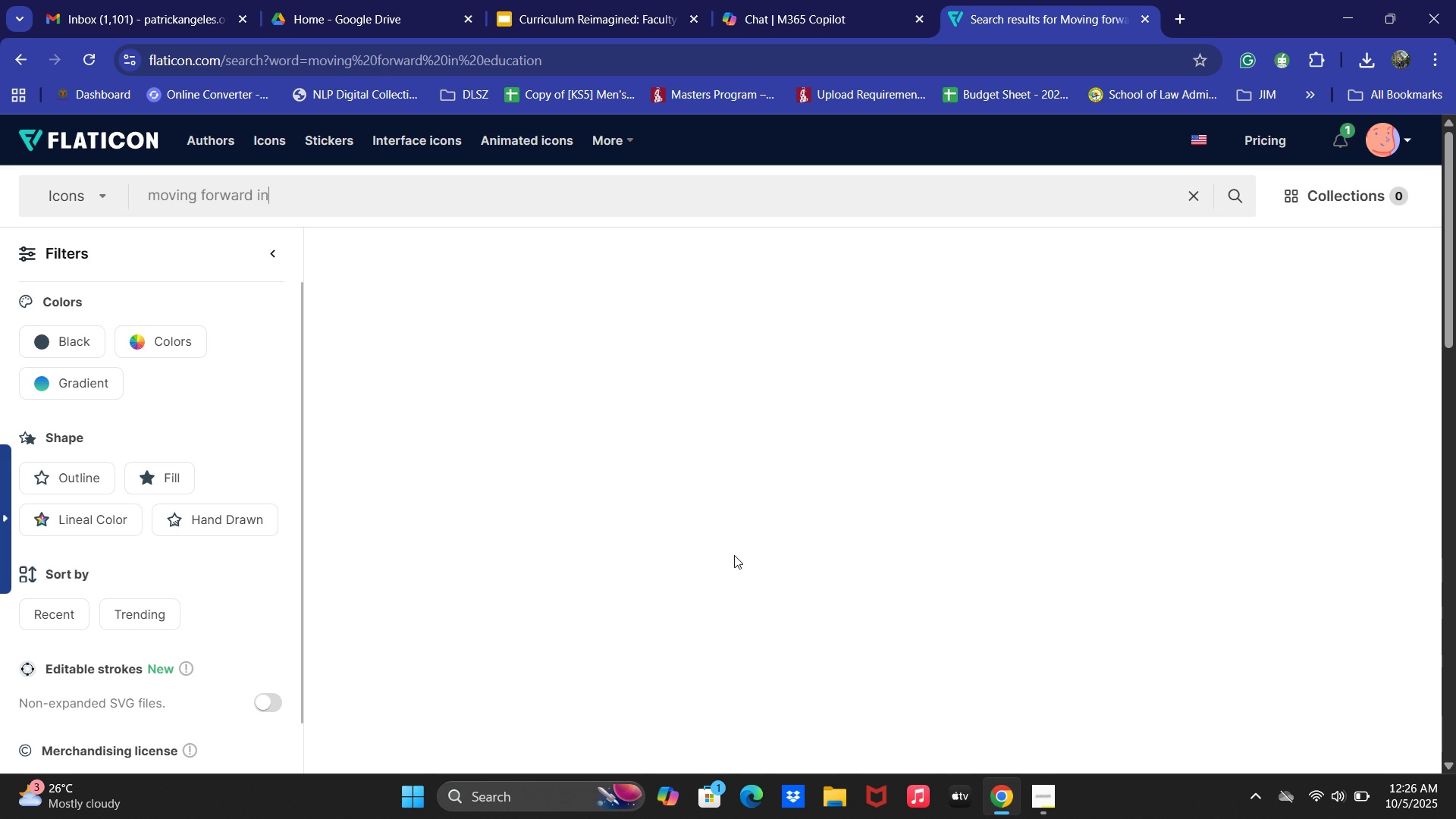 
key(Backspace)
 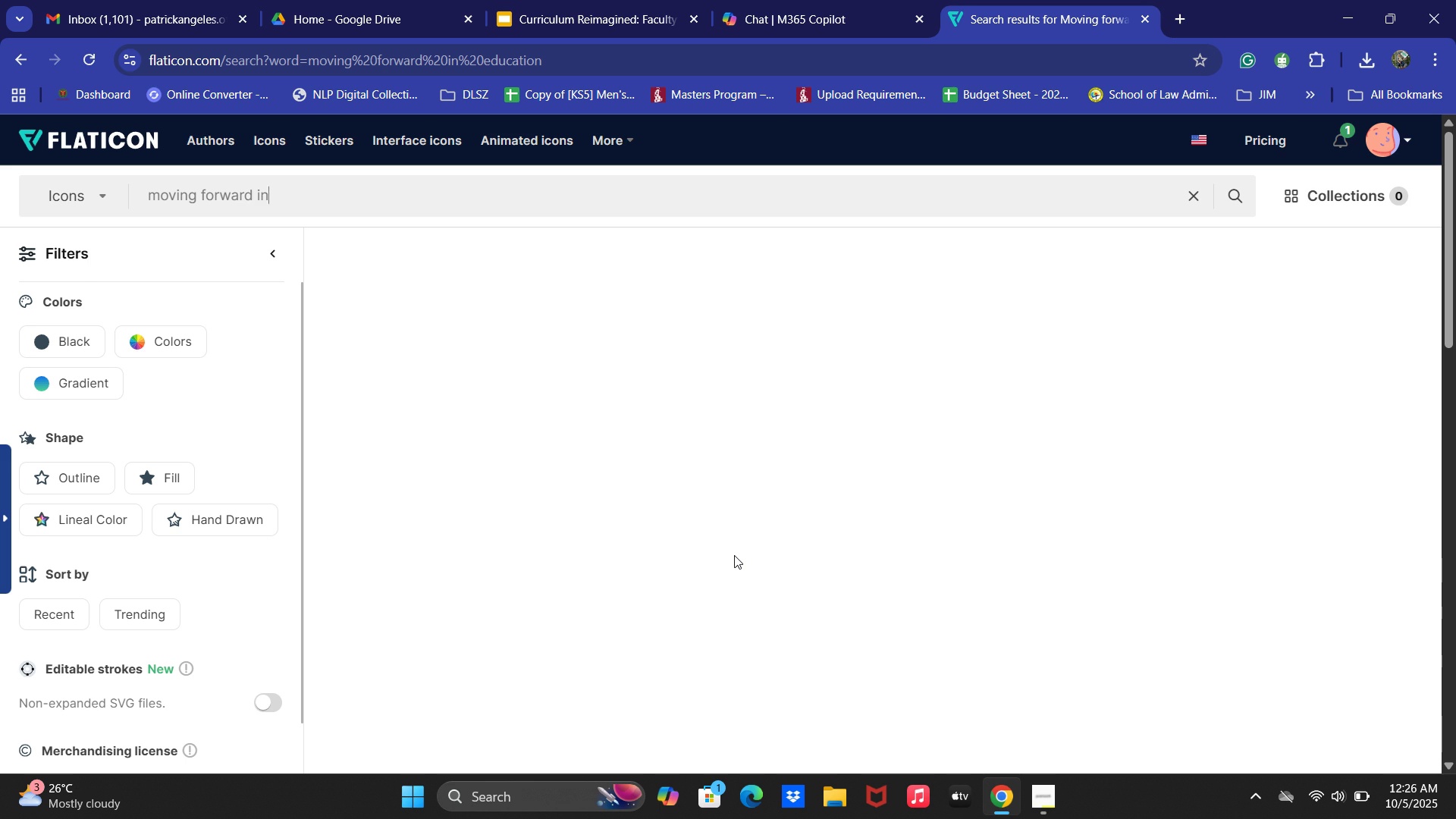 
key(Backspace)
 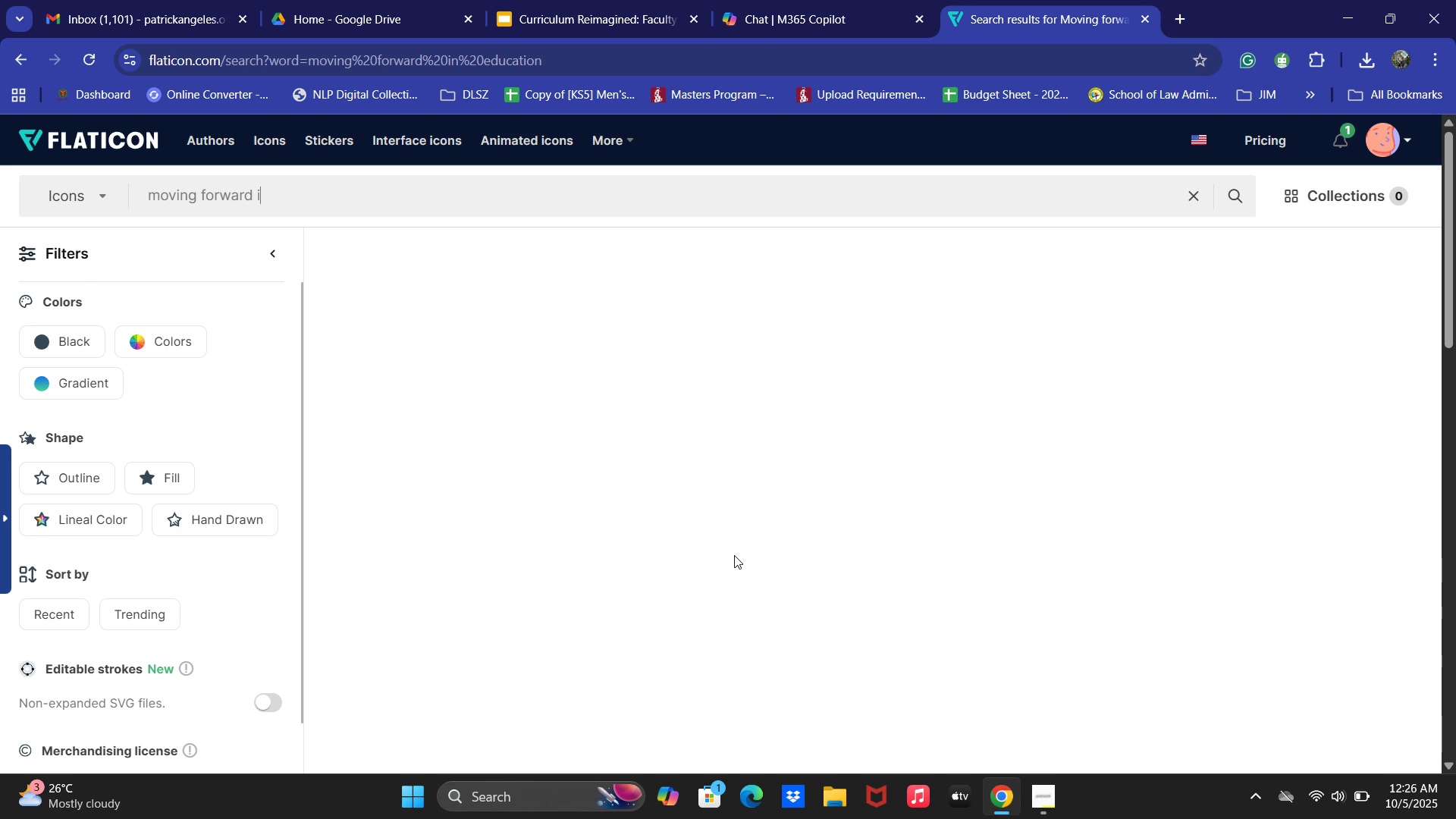 
key(Backspace)
 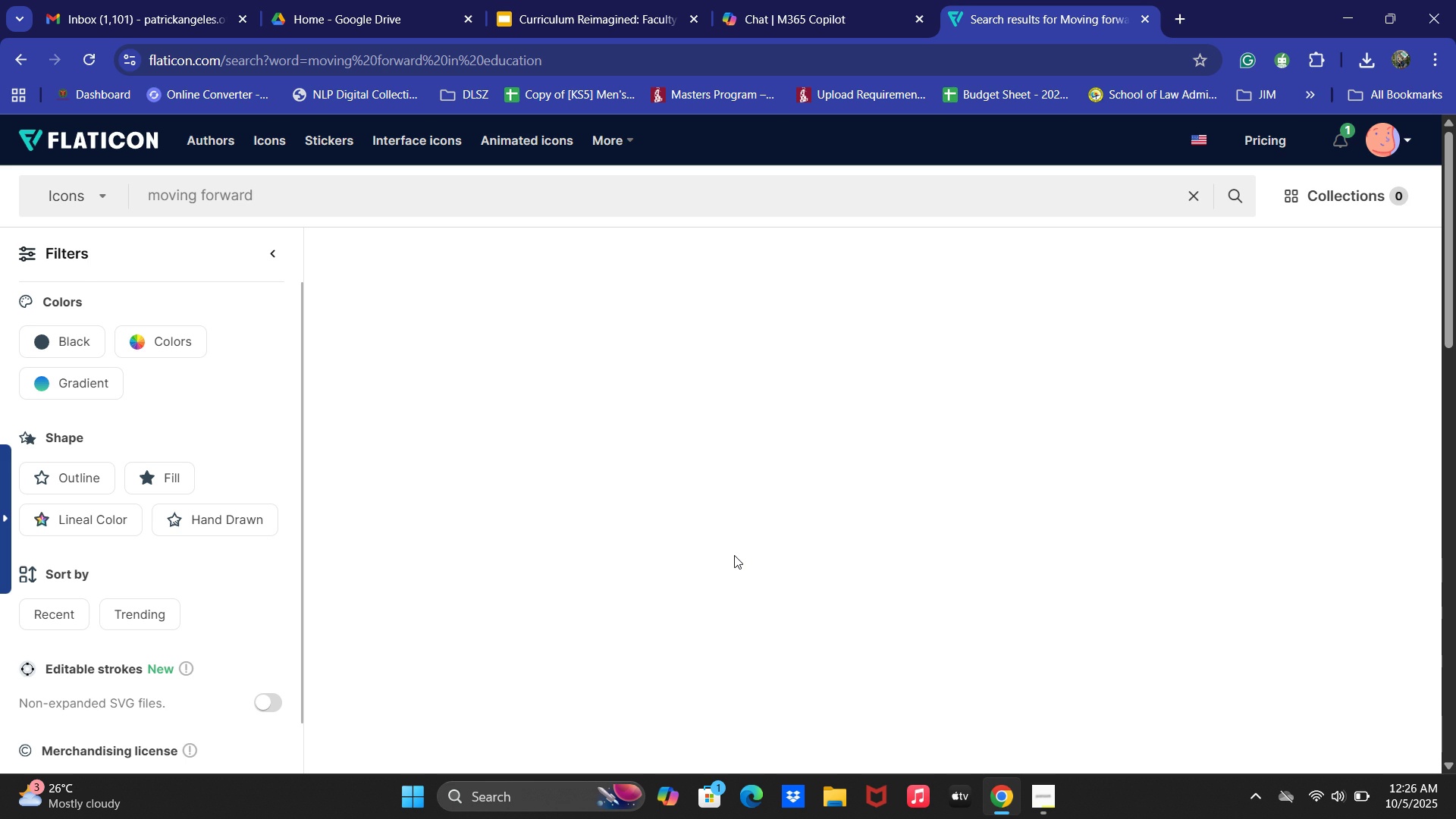 
key(Backspace)
 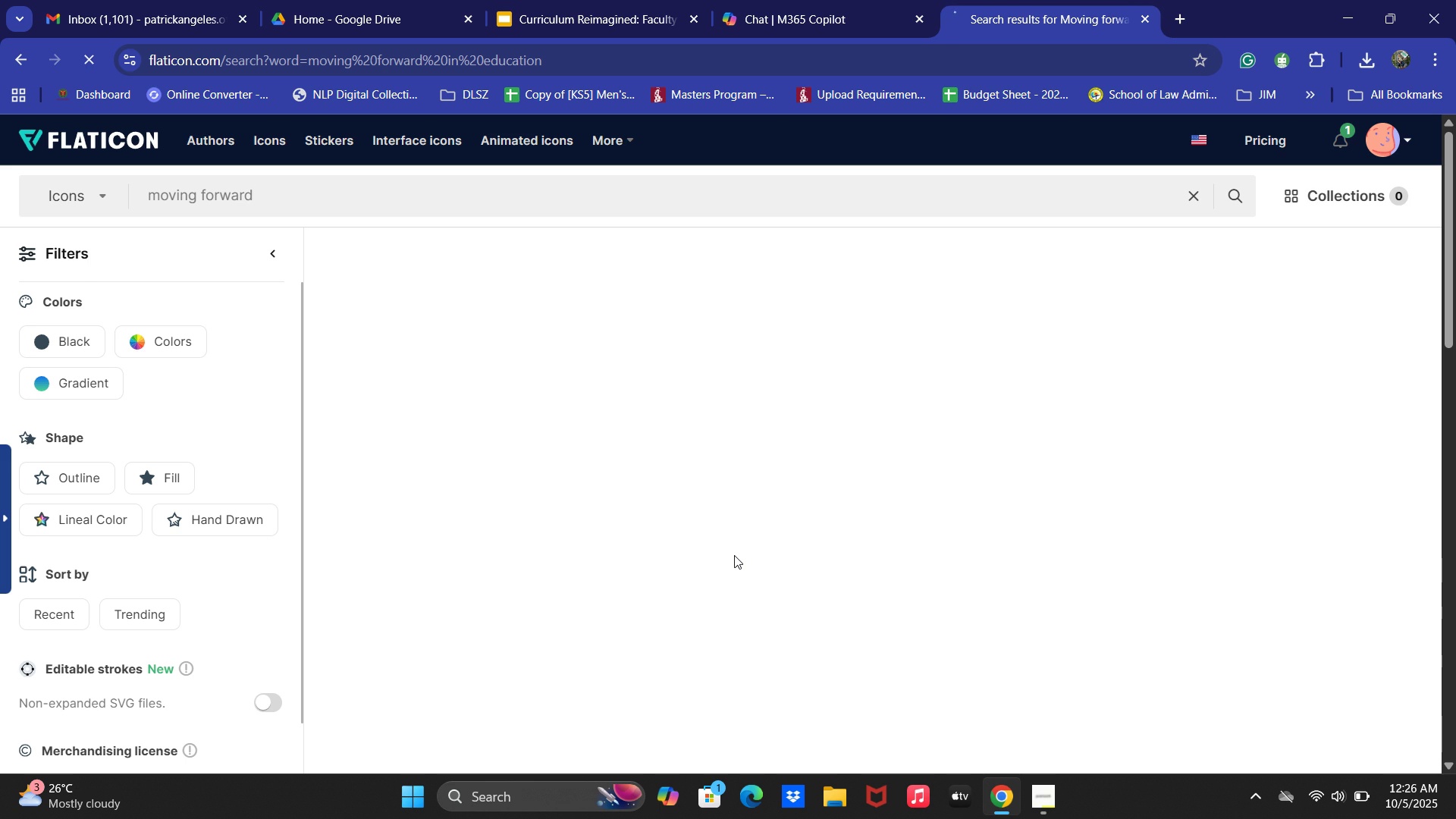 
key(Enter)
 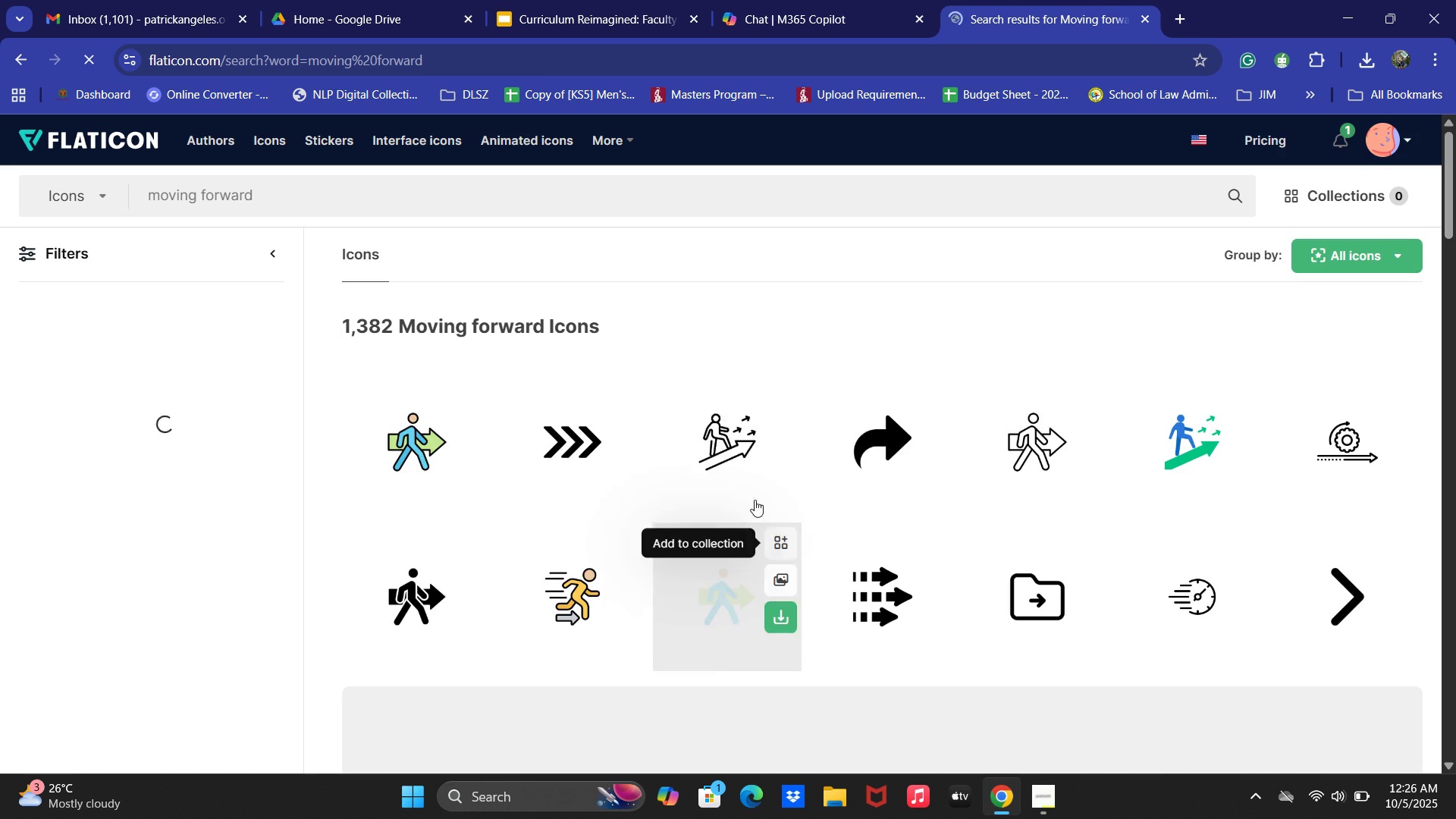 
scroll: coordinate [746, 497], scroll_direction: down, amount: 6.0
 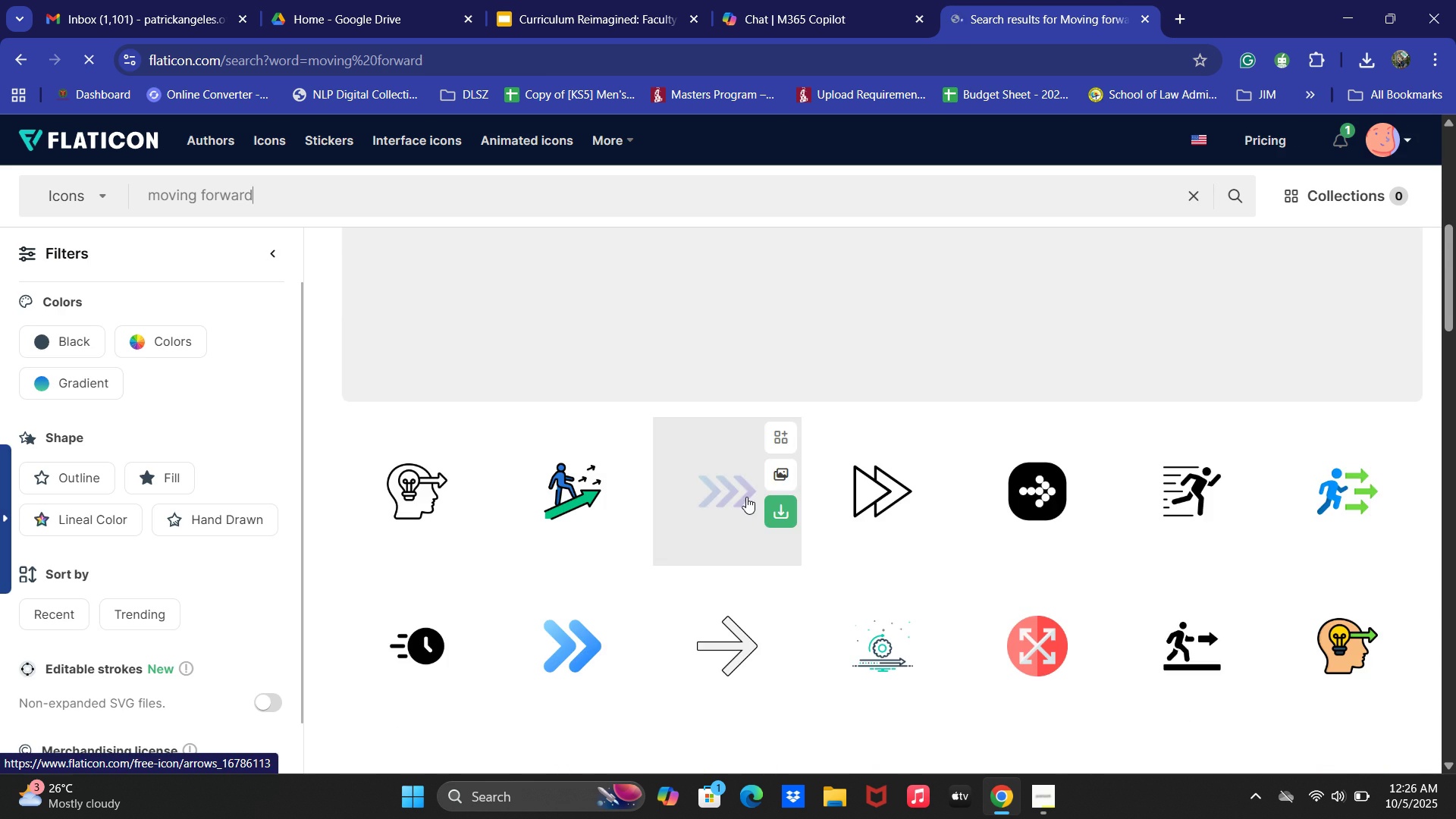 
scroll: coordinate [746, 497], scroll_direction: up, amount: 6.0
 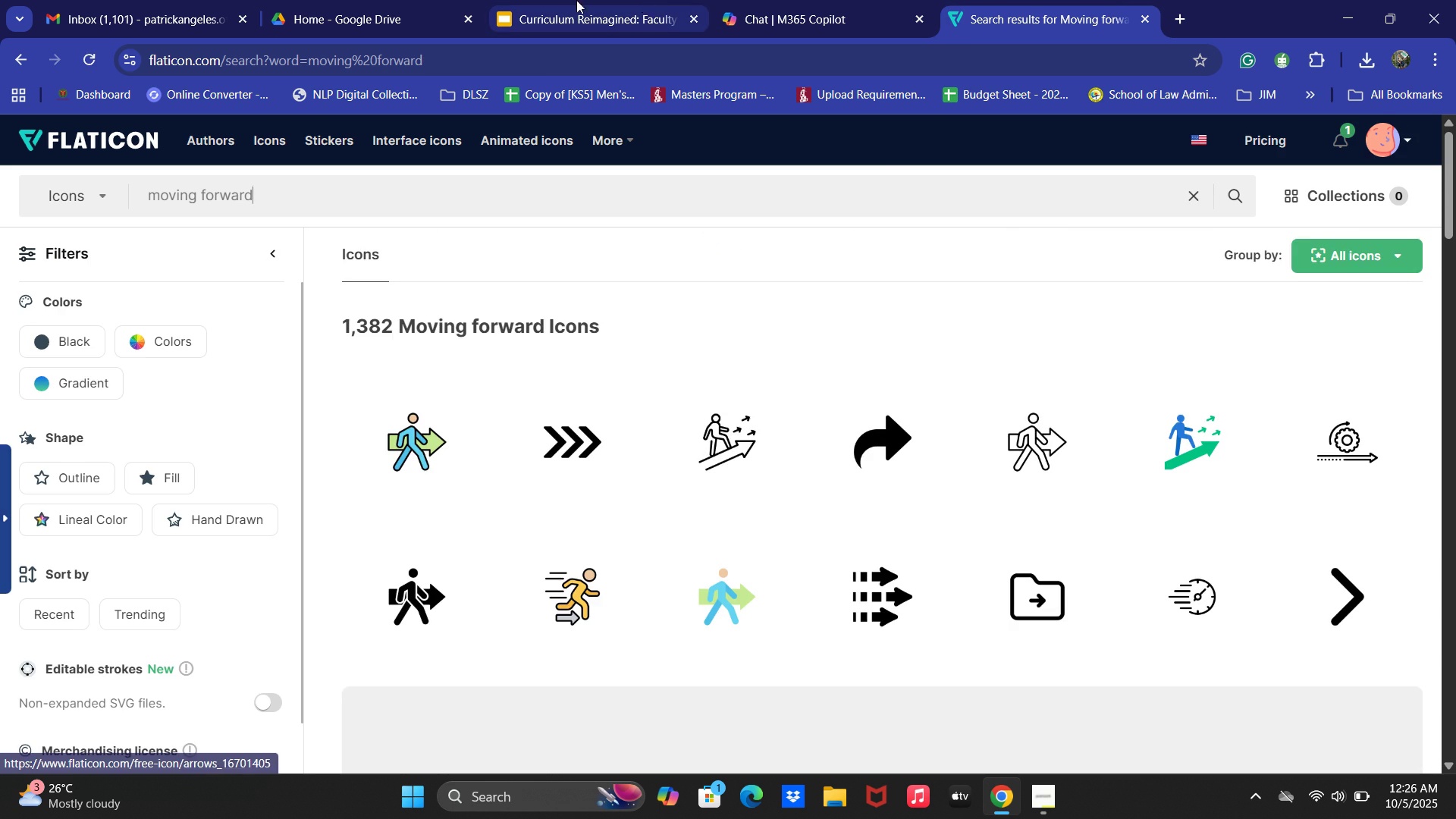 
left_click([642, 0])
 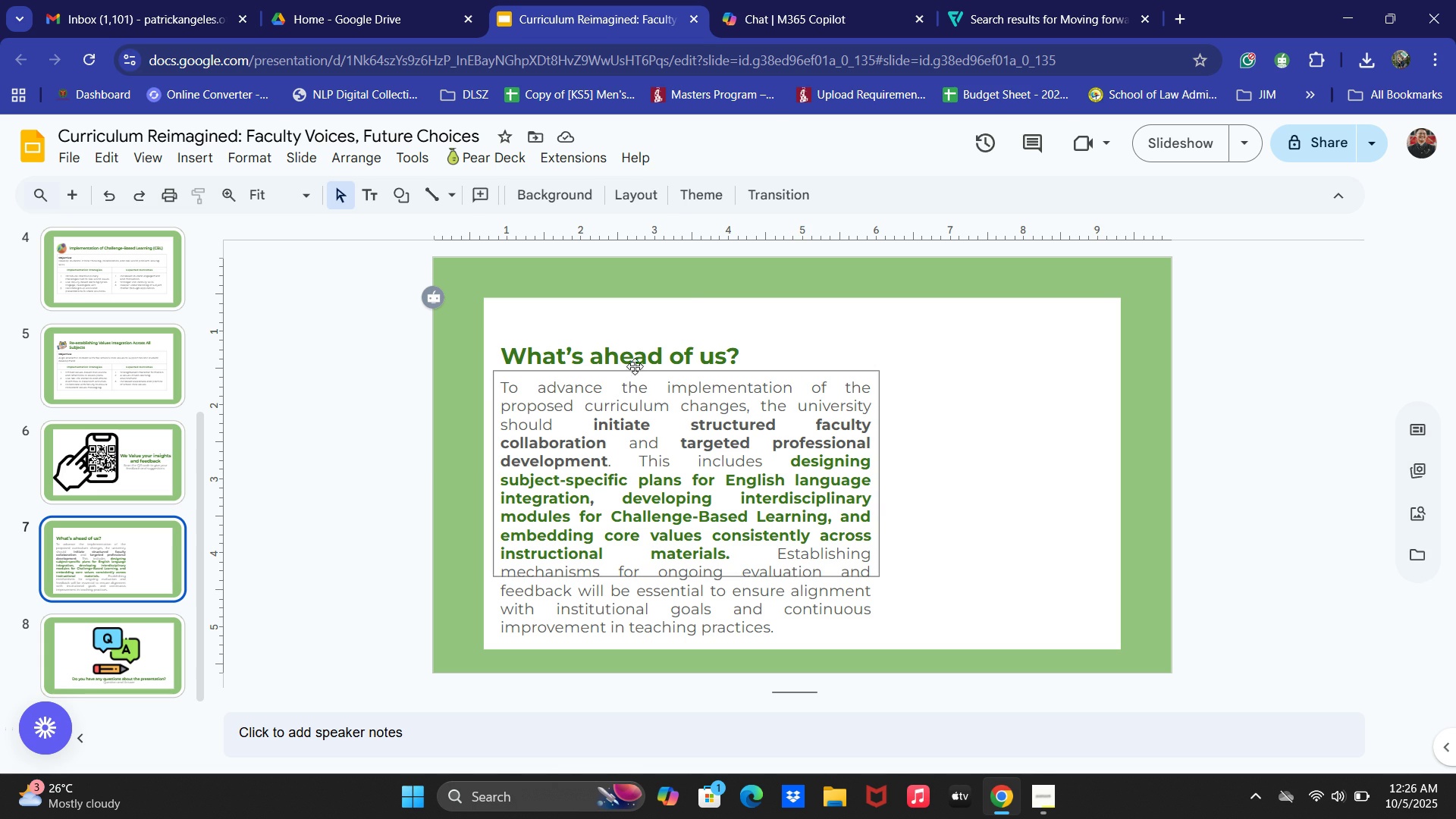 
left_click([623, 352])
 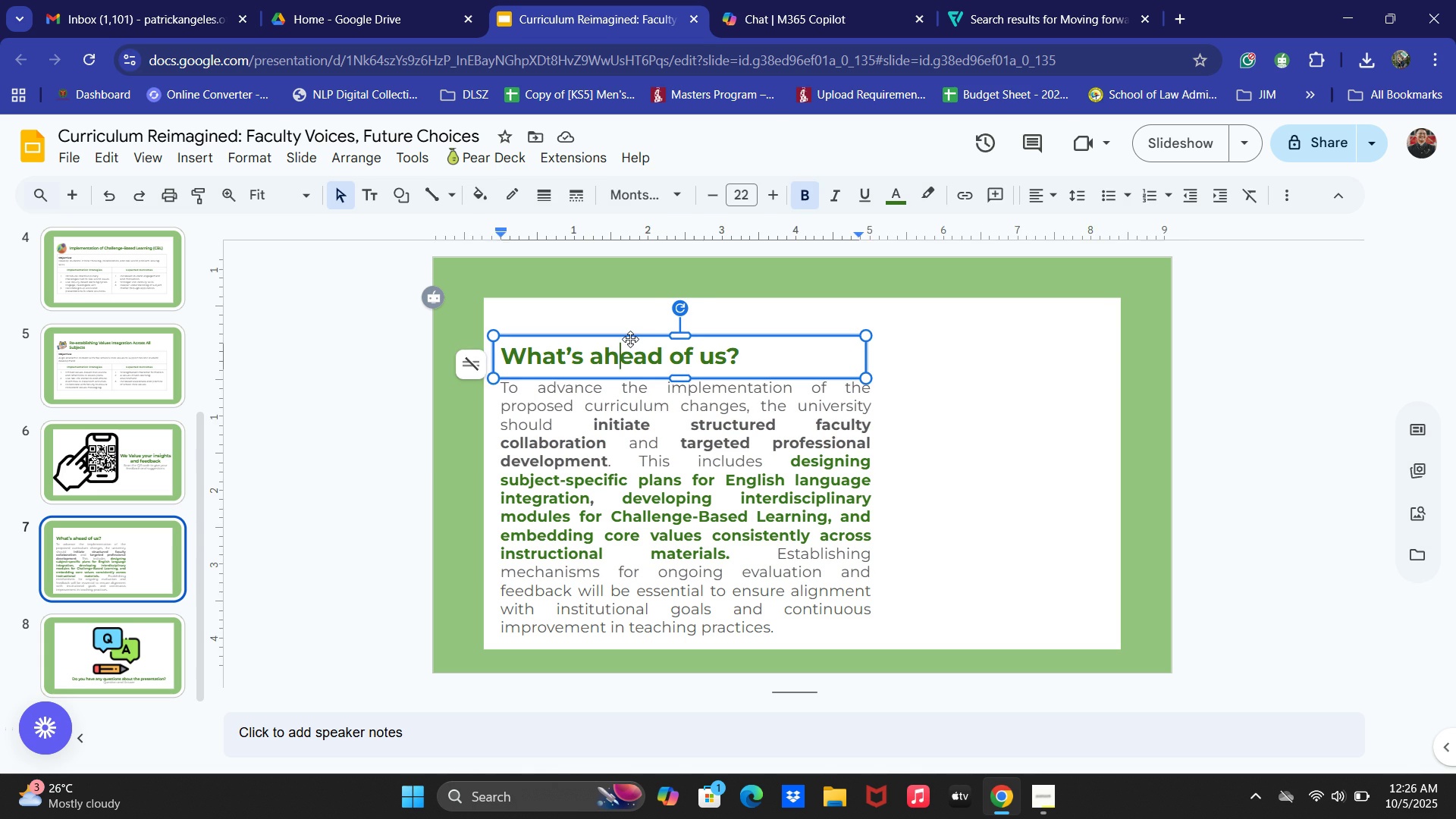 
left_click([630, 339])